 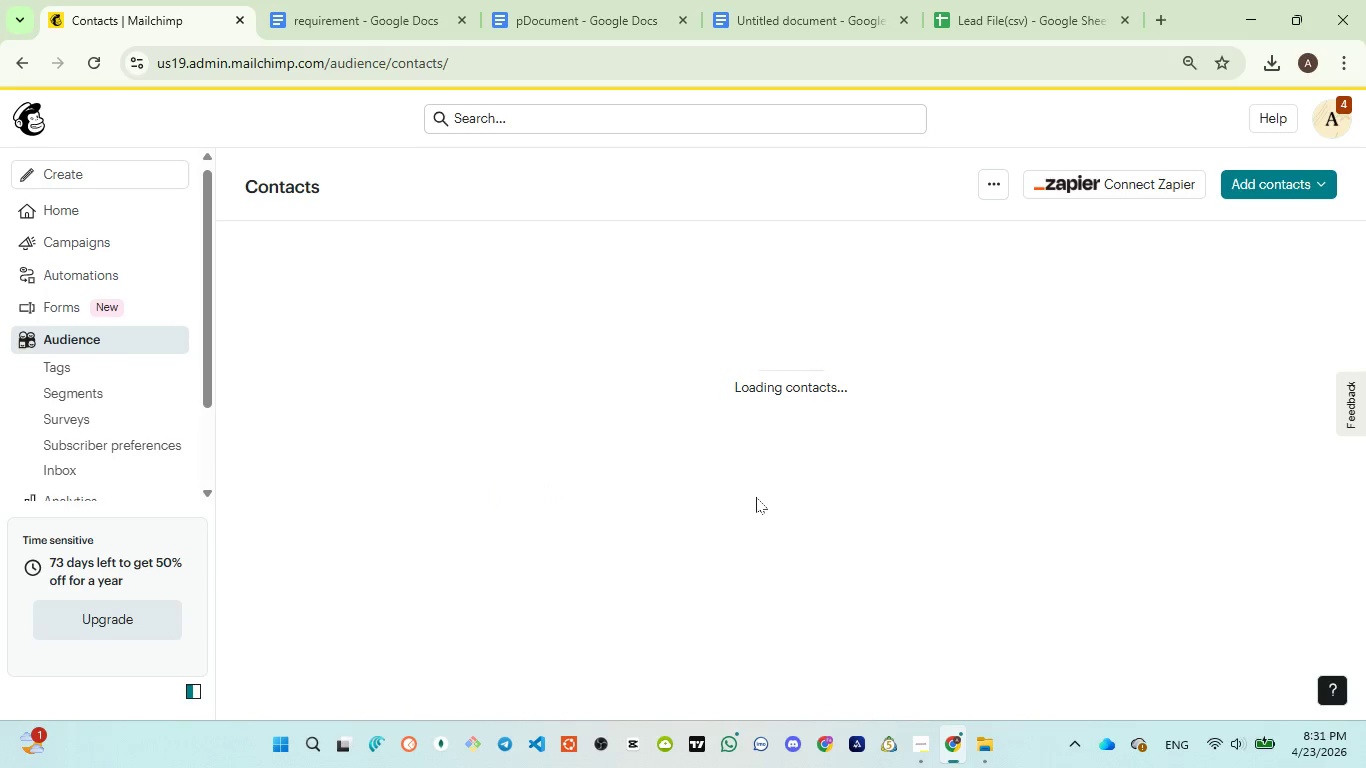 
scroll: coordinate [756, 497], scroll_direction: up, amount: 2.0
 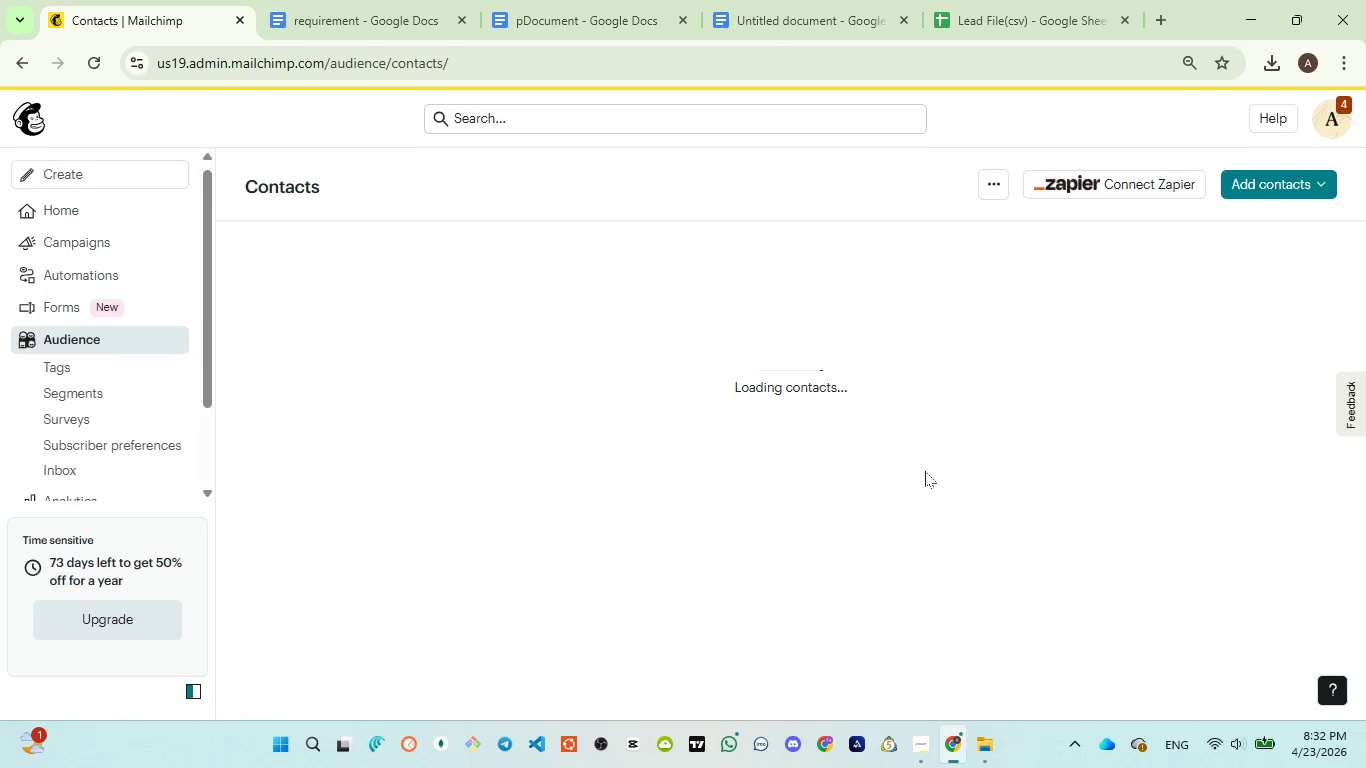 
wait(83.58)
 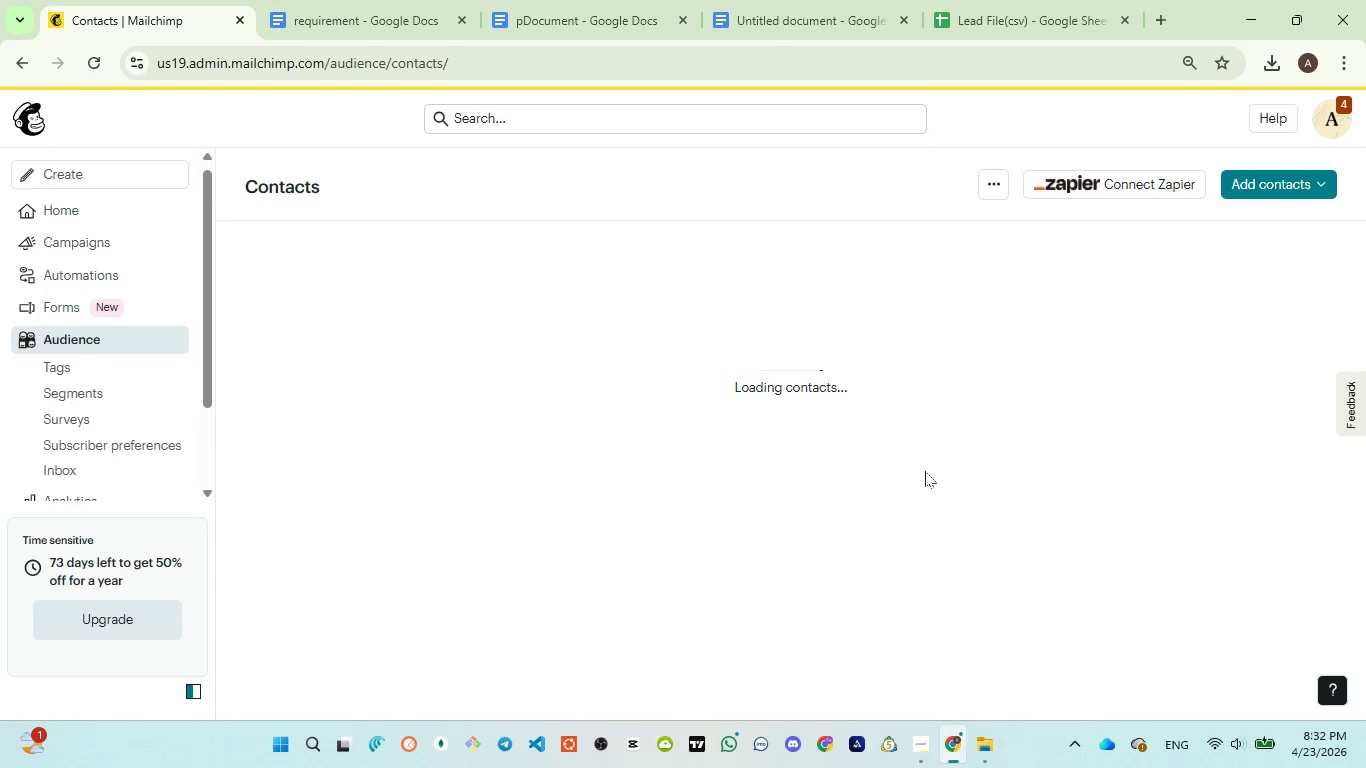 
scroll: coordinate [915, 468], scroll_direction: down, amount: 4.0
 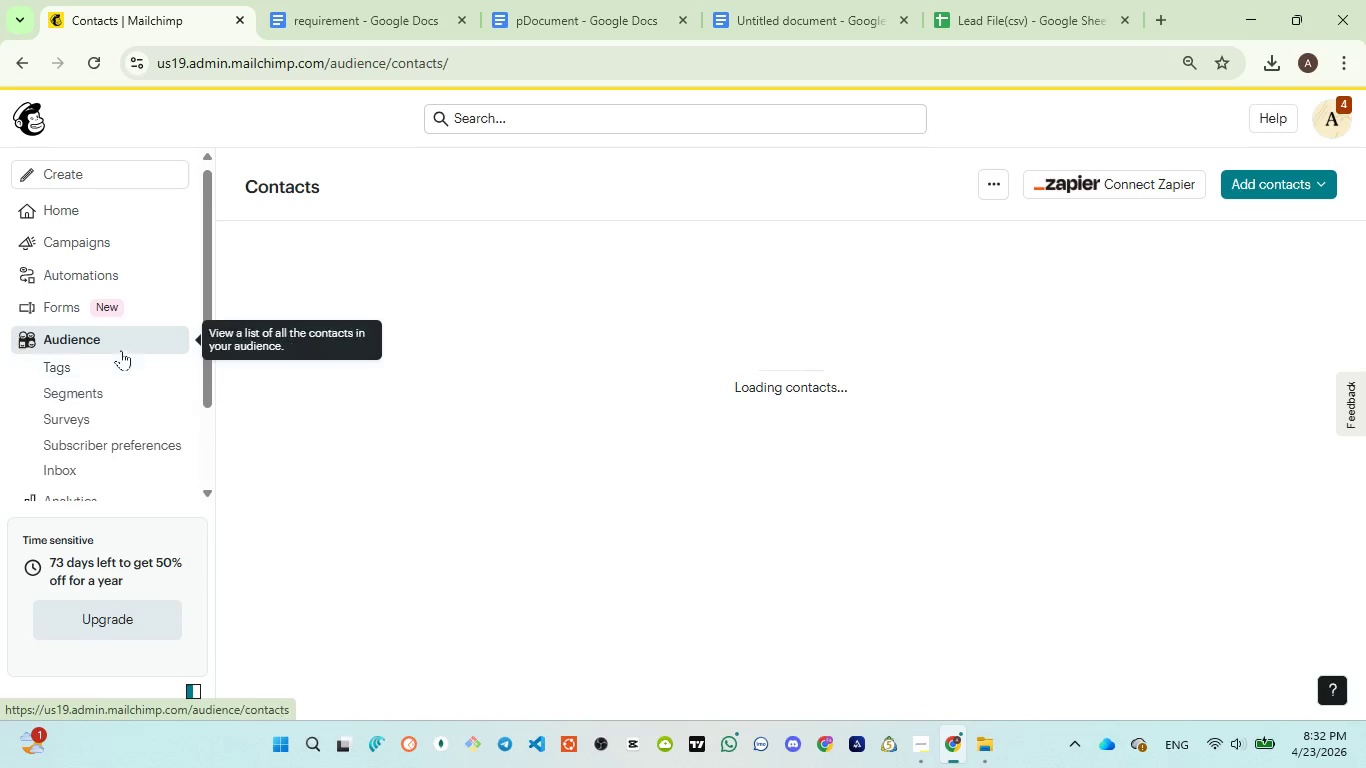 
left_click([131, 342])
 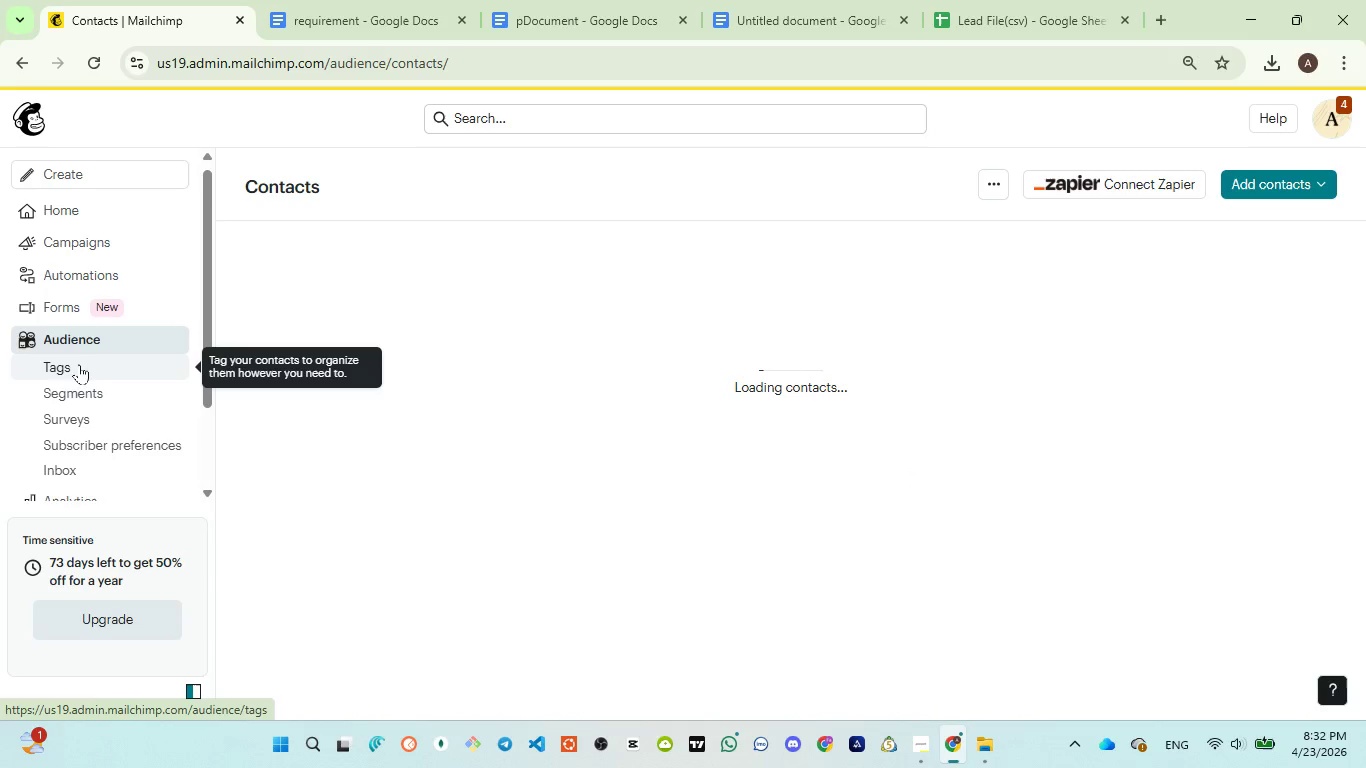 
left_click([75, 365])
 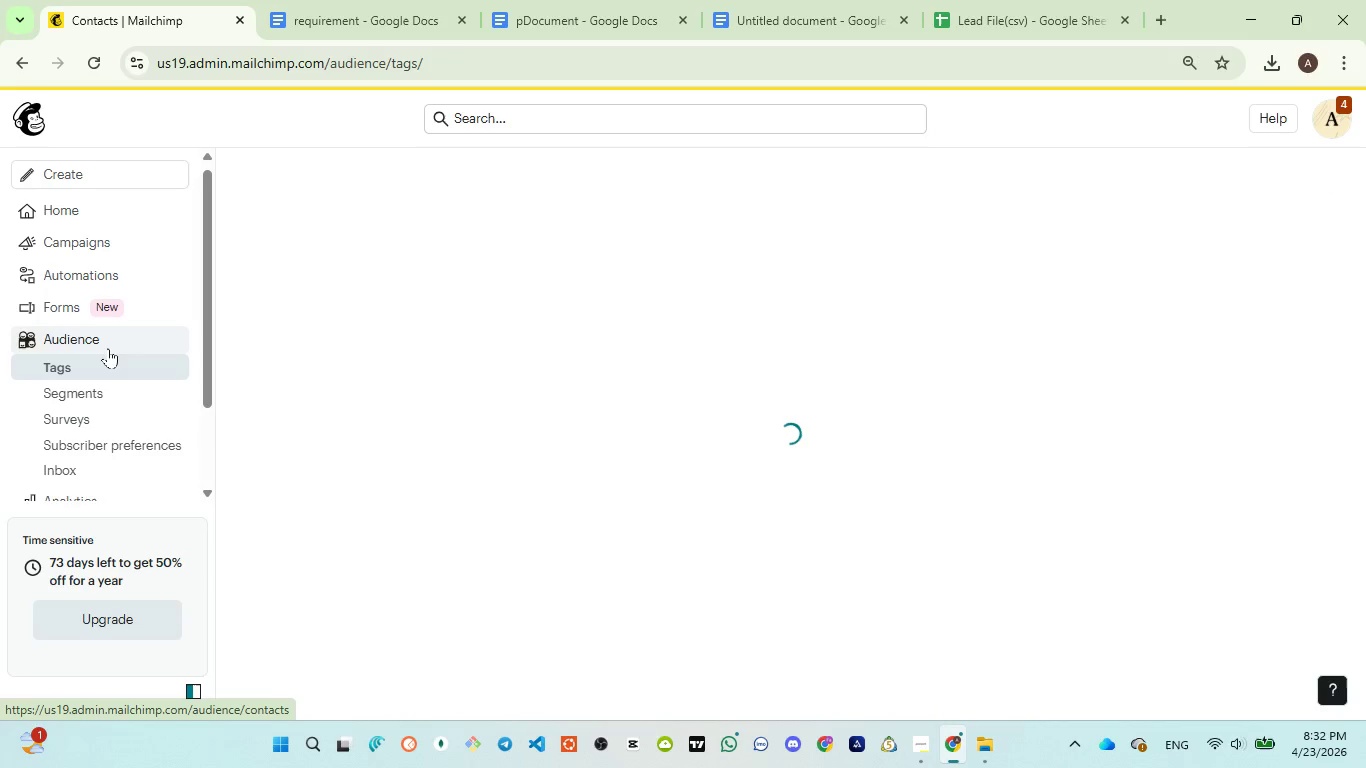 
left_click([110, 347])
 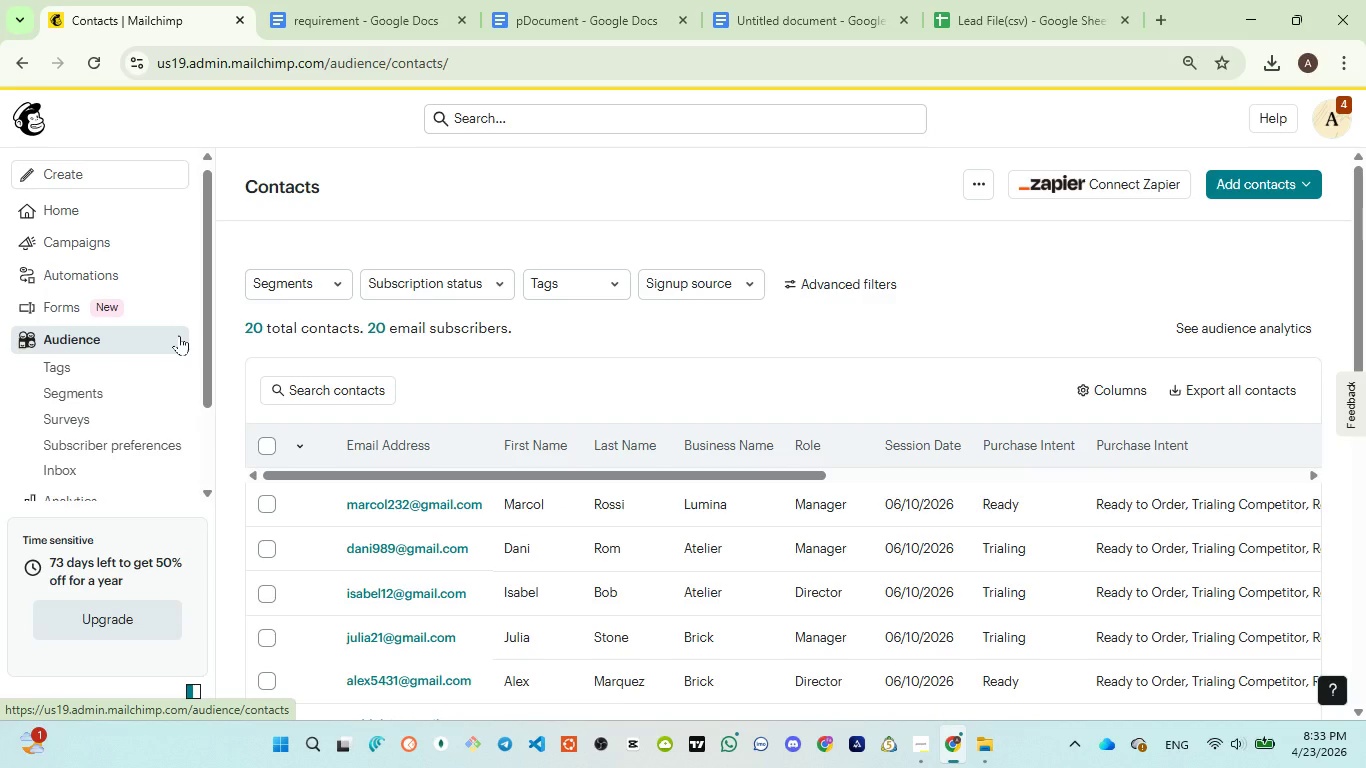 
wait(53.92)
 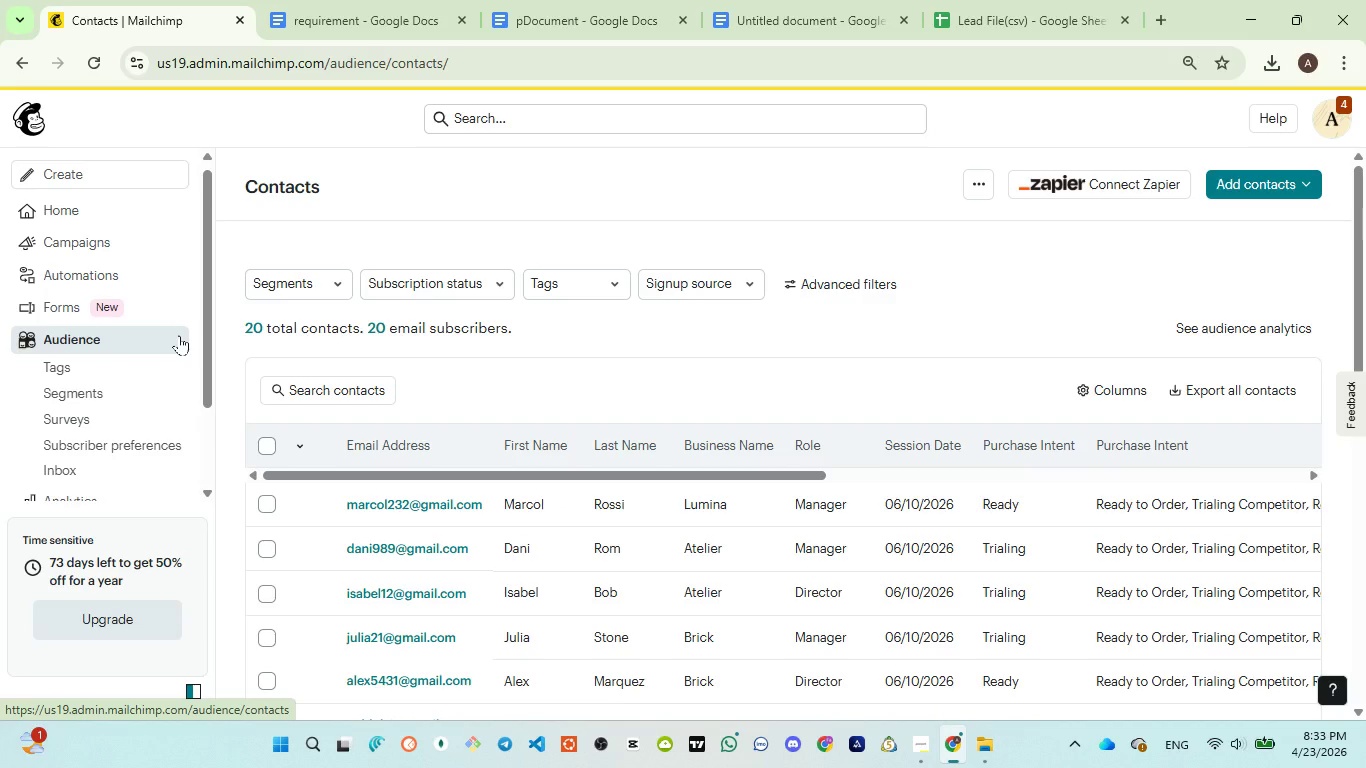 
left_click([545, 26])
 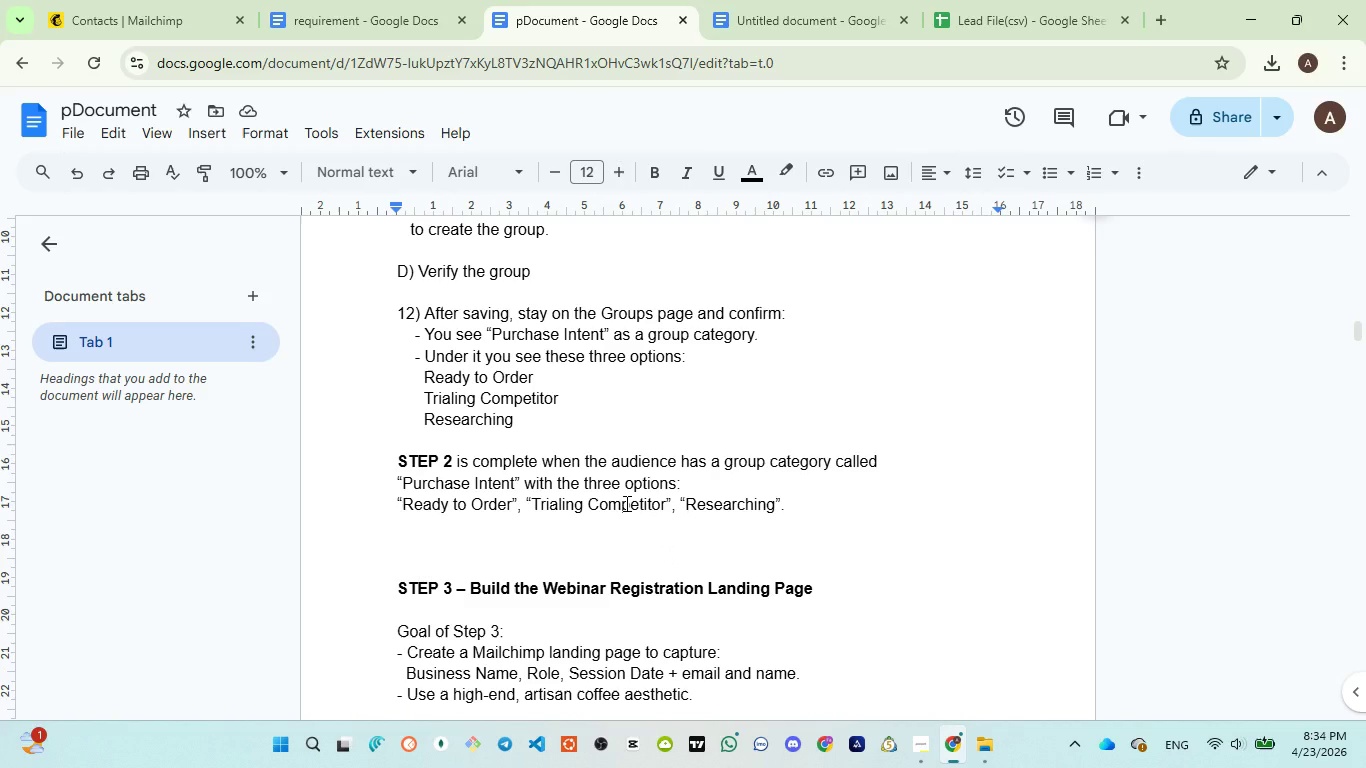 
wait(22.17)
 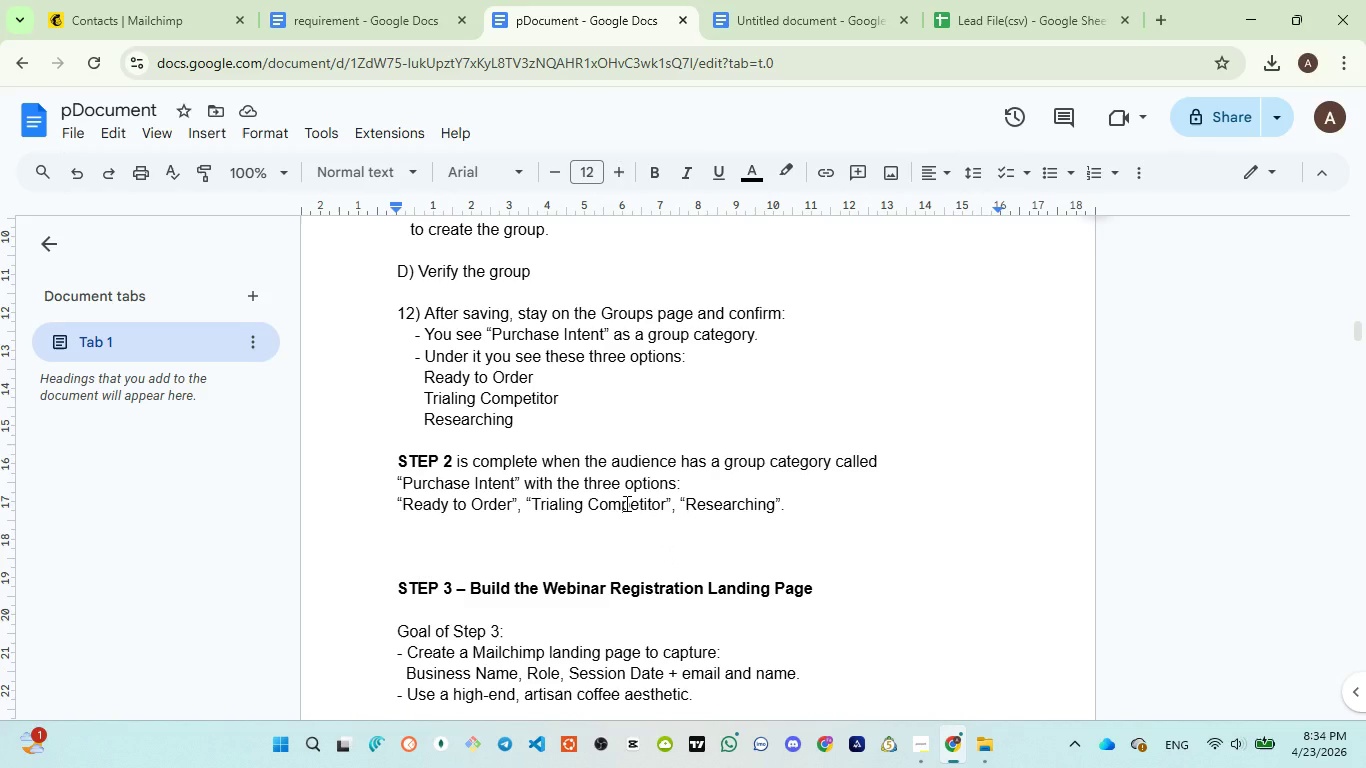 
scroll: coordinate [595, 501], scroll_direction: down, amount: 5.0
 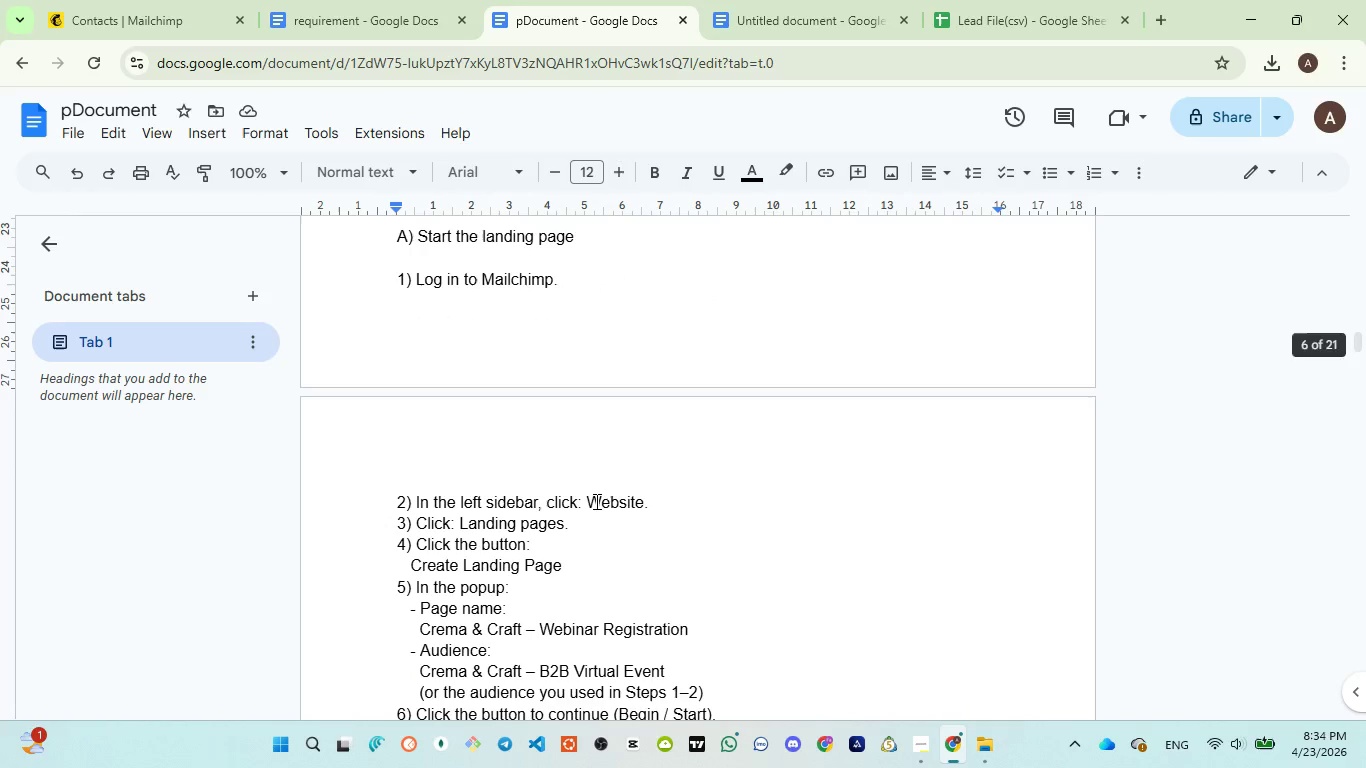 
scroll: coordinate [595, 501], scroll_direction: down, amount: 1.0
 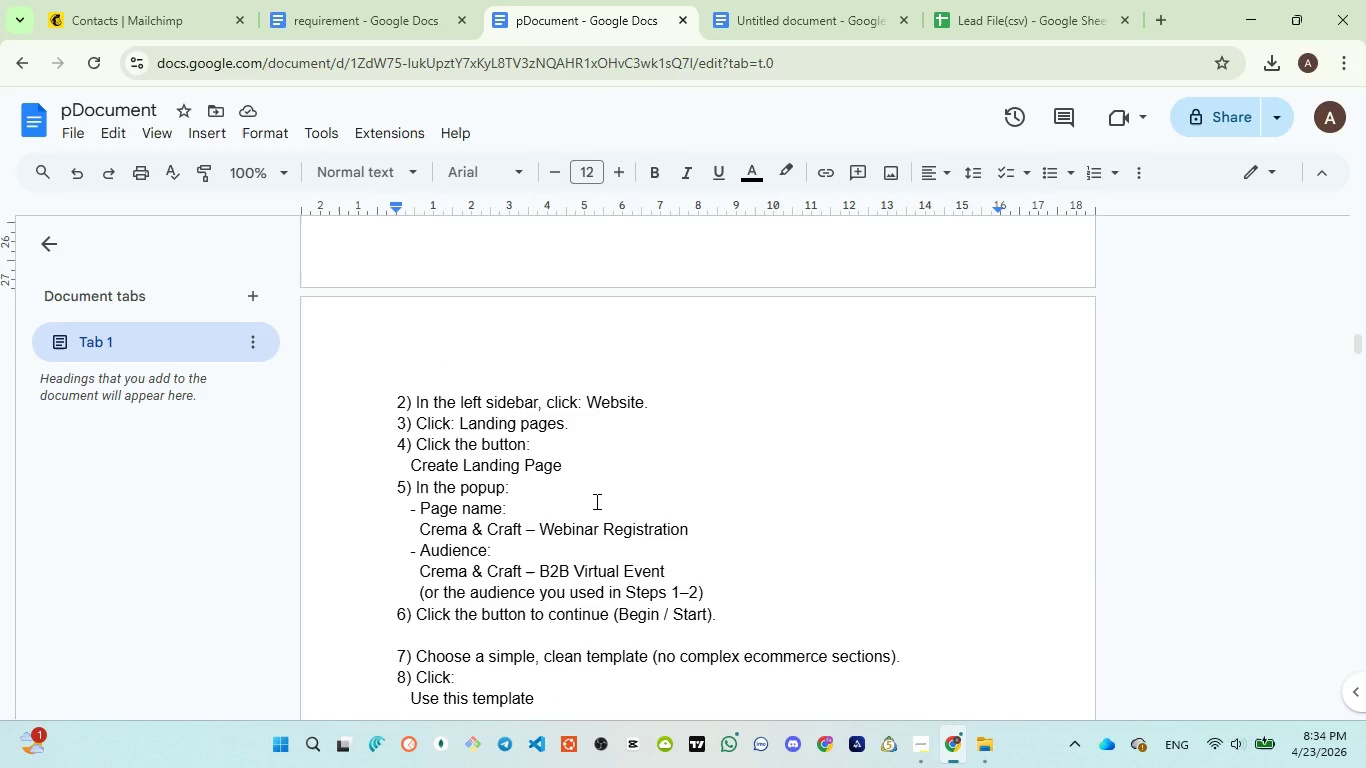 
wait(7.12)
 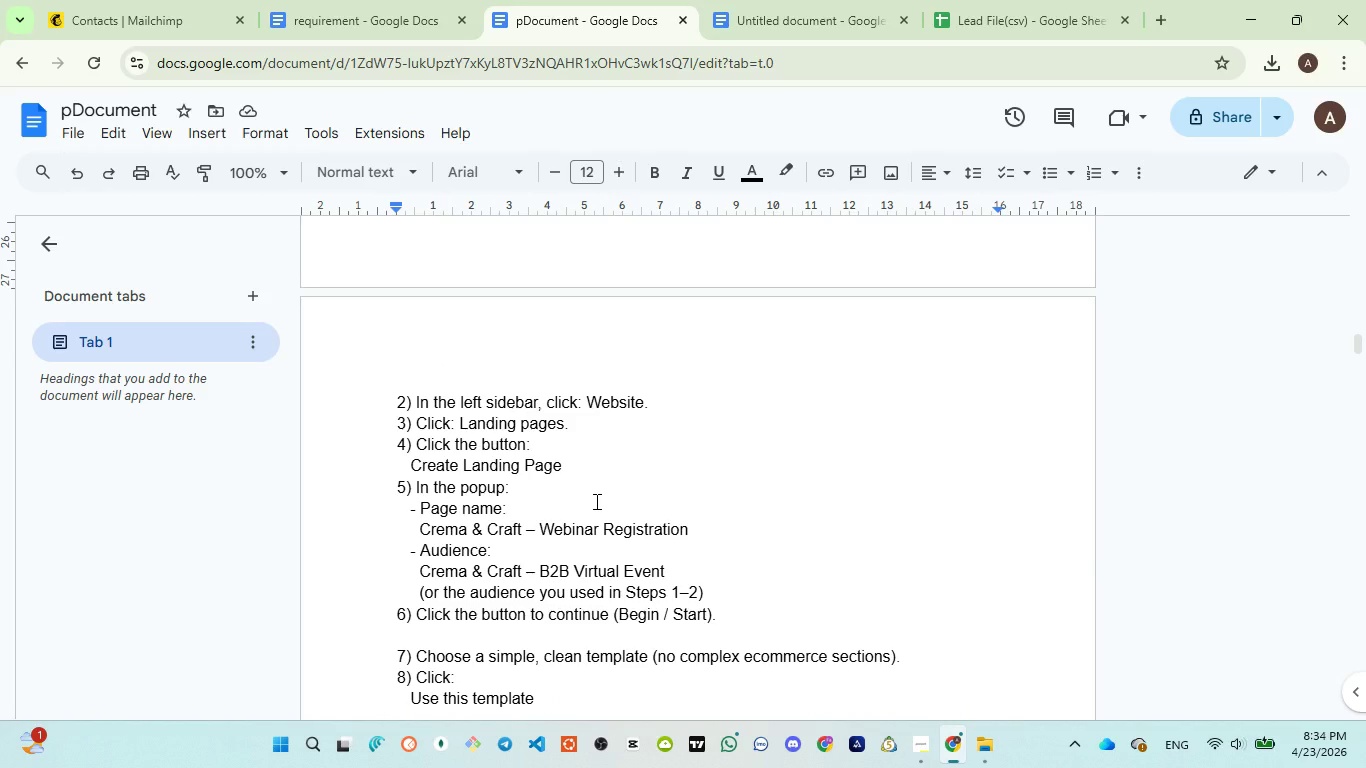 
scroll: coordinate [525, 513], scroll_direction: down, amount: 2.0
 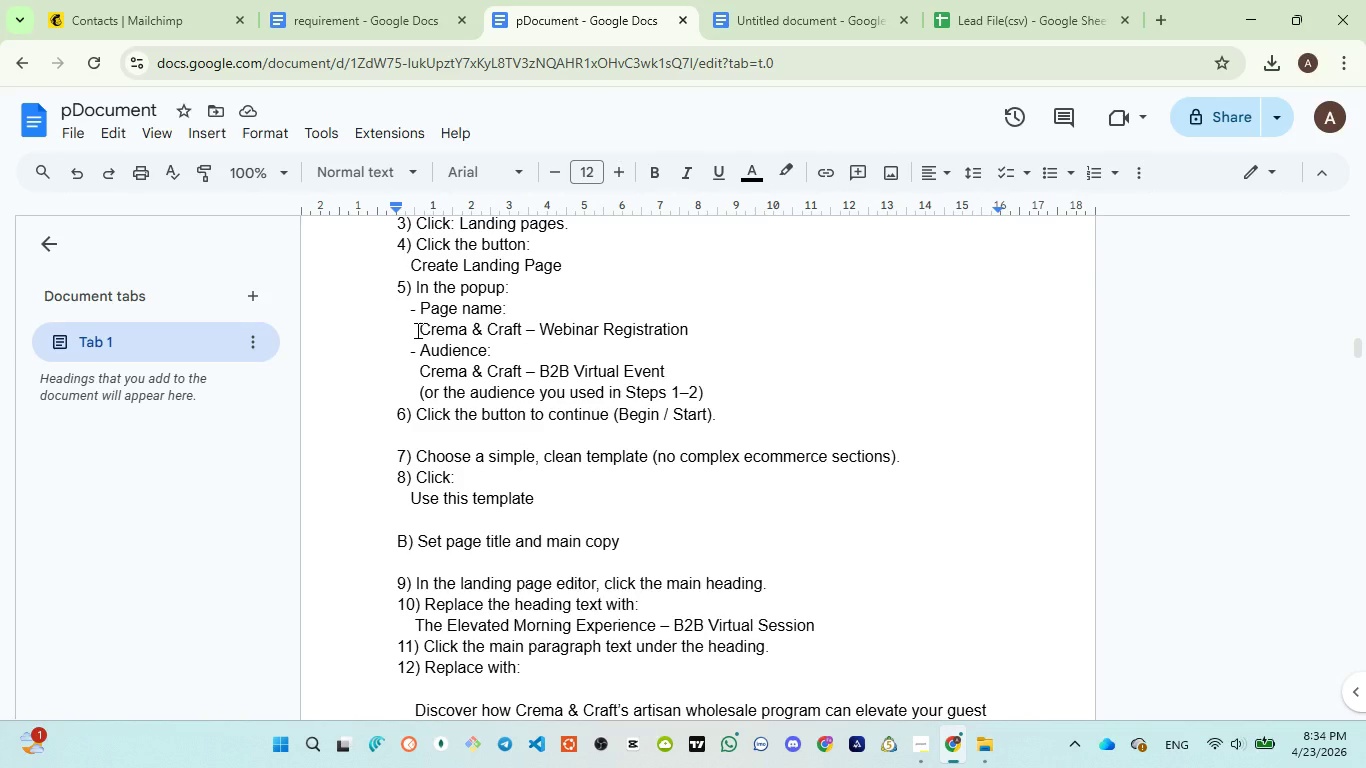 
left_click_drag(start_coordinate=[420, 329], to_coordinate=[694, 325])
 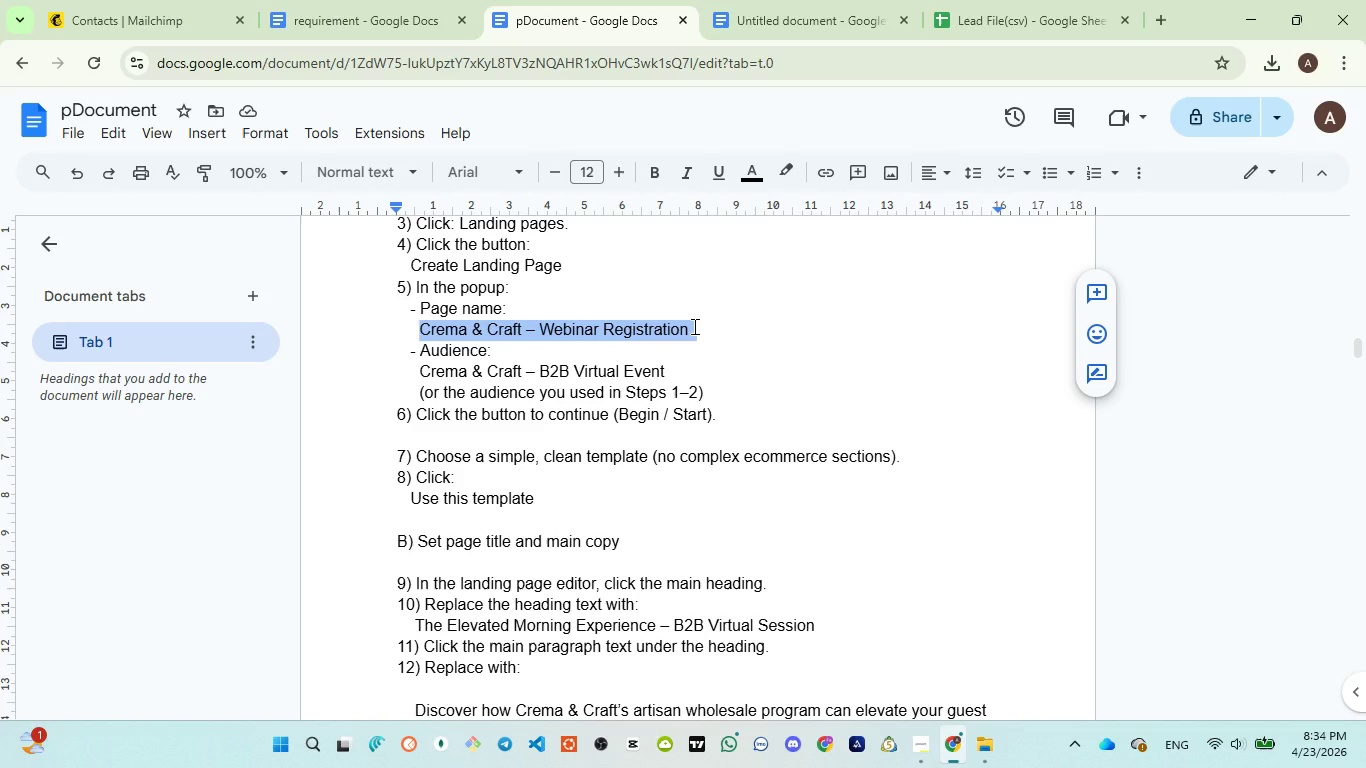 
key(Control+C)
 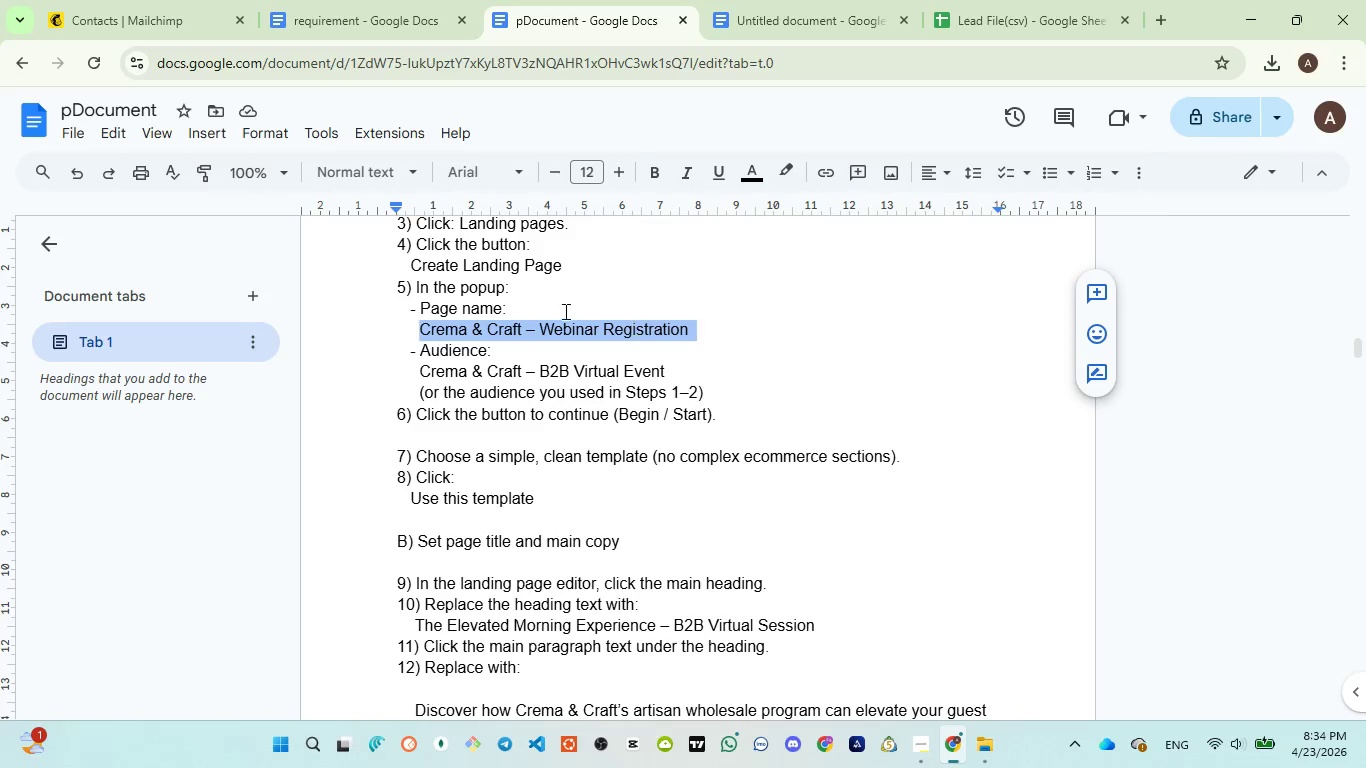 
key(Control+C)
 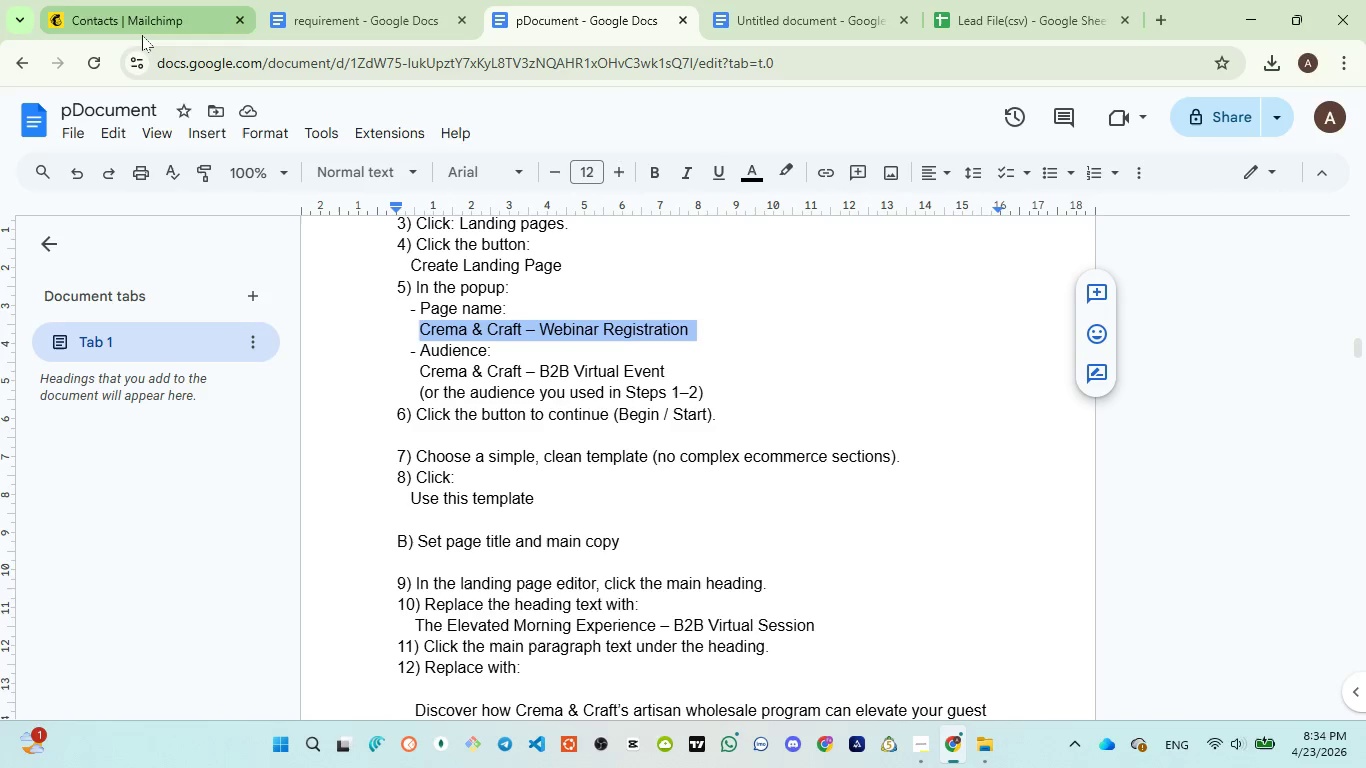 
left_click([141, 34])
 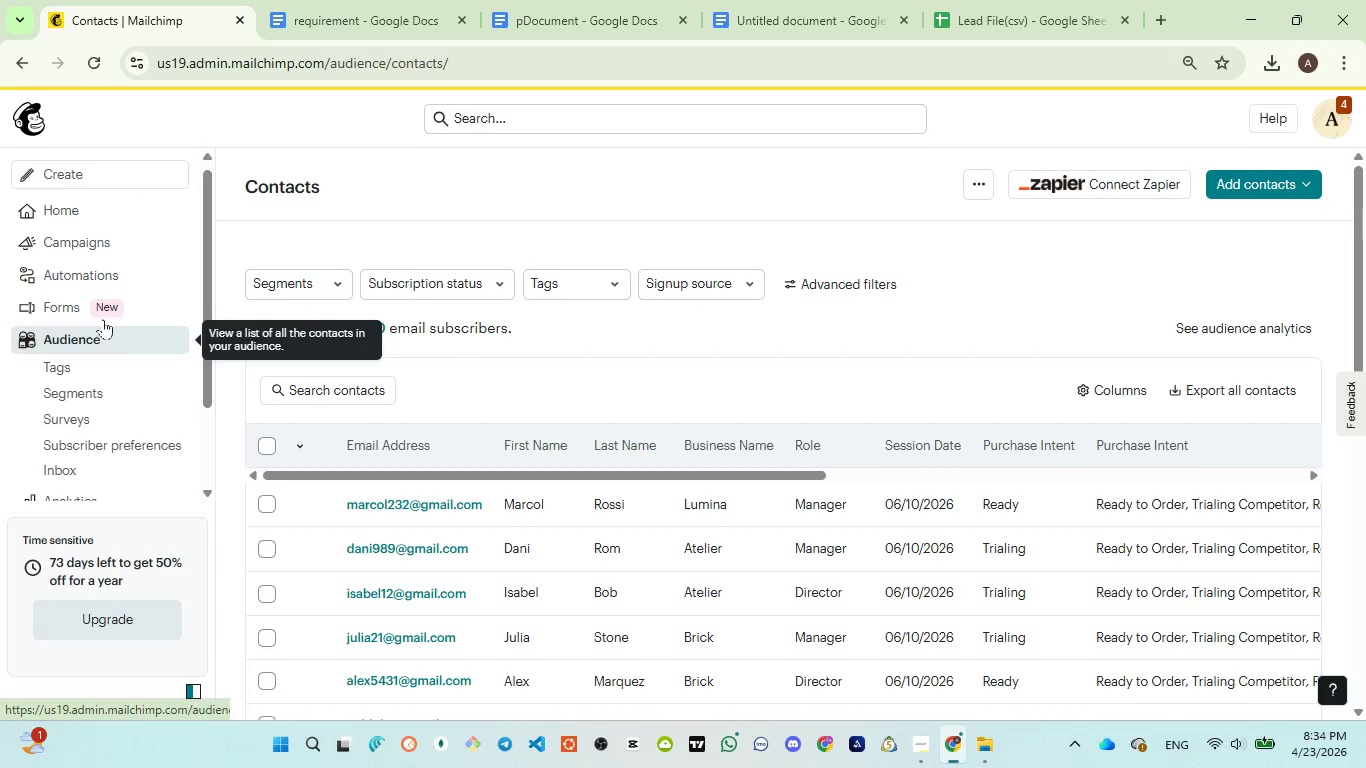 
left_click([108, 246])
 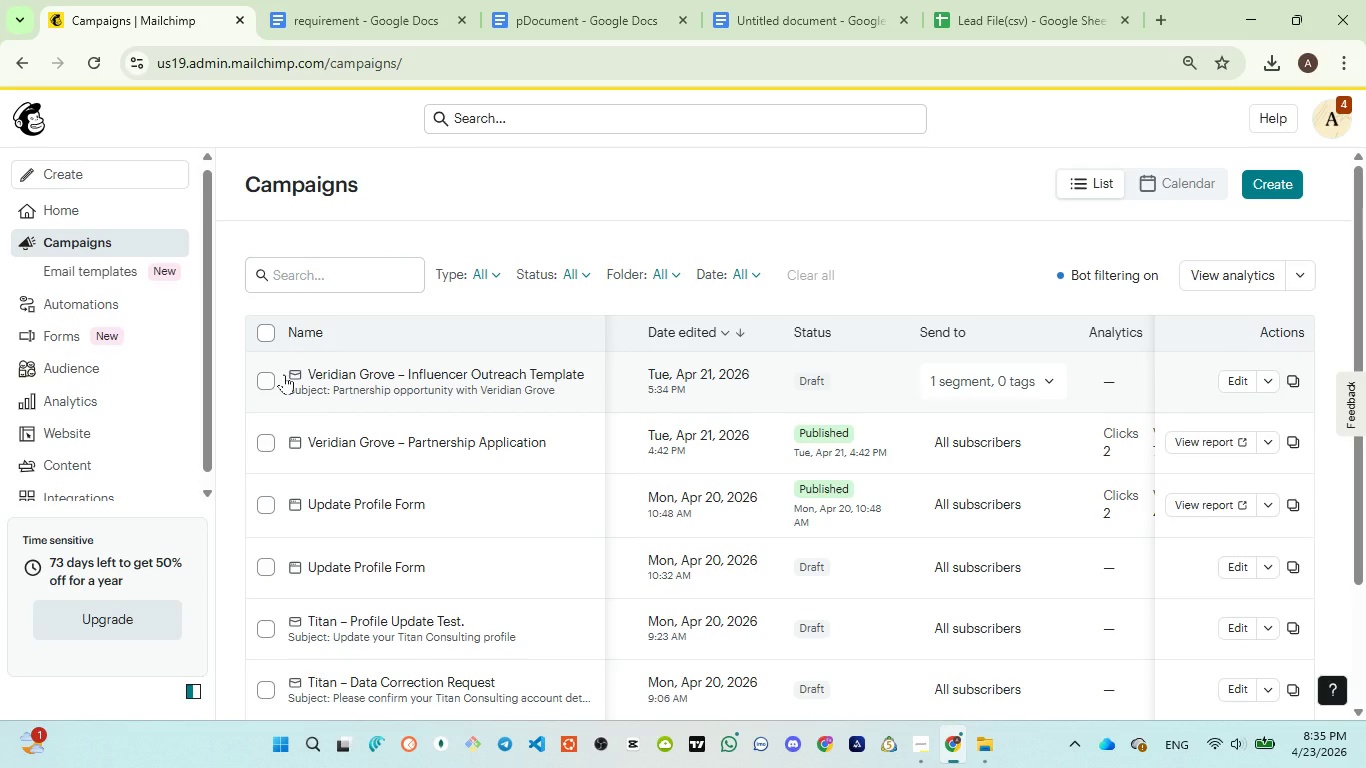 
wait(24.58)
 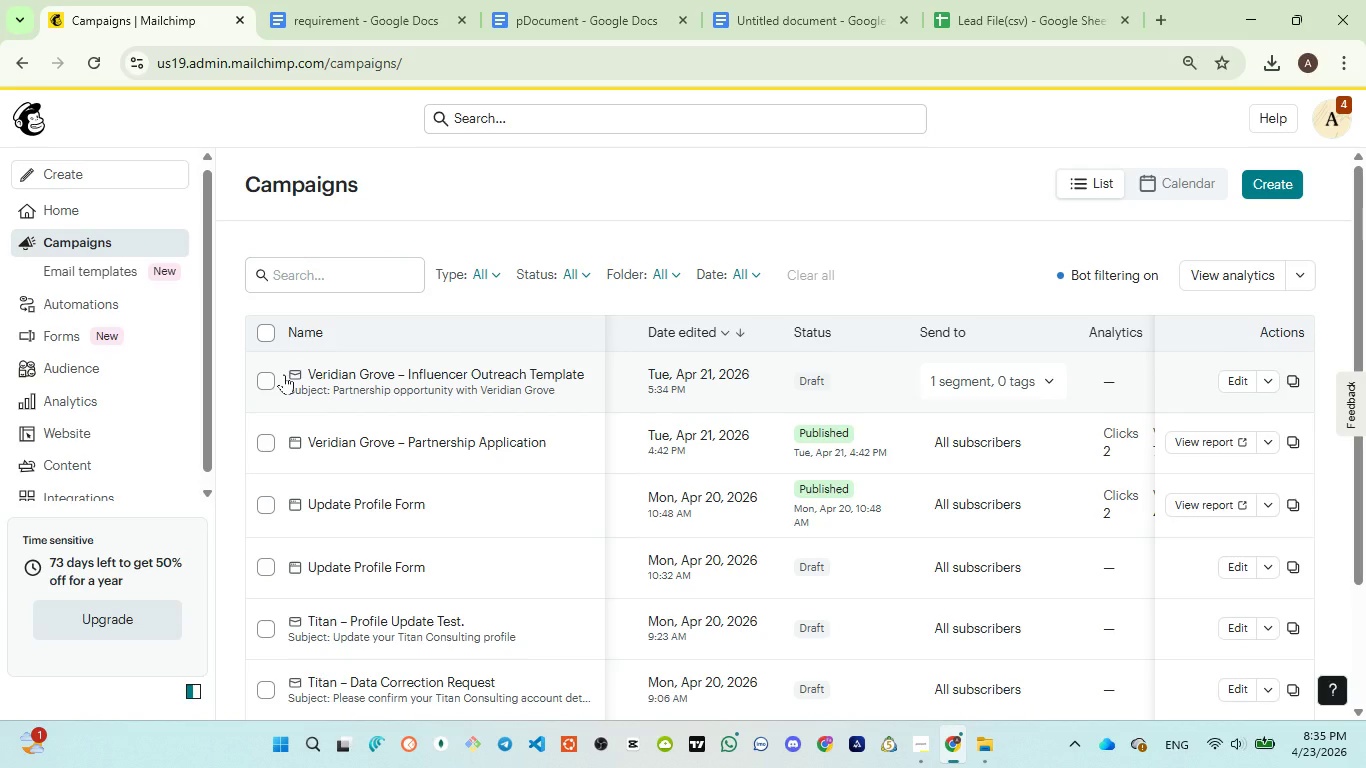 
left_click([1286, 179])
 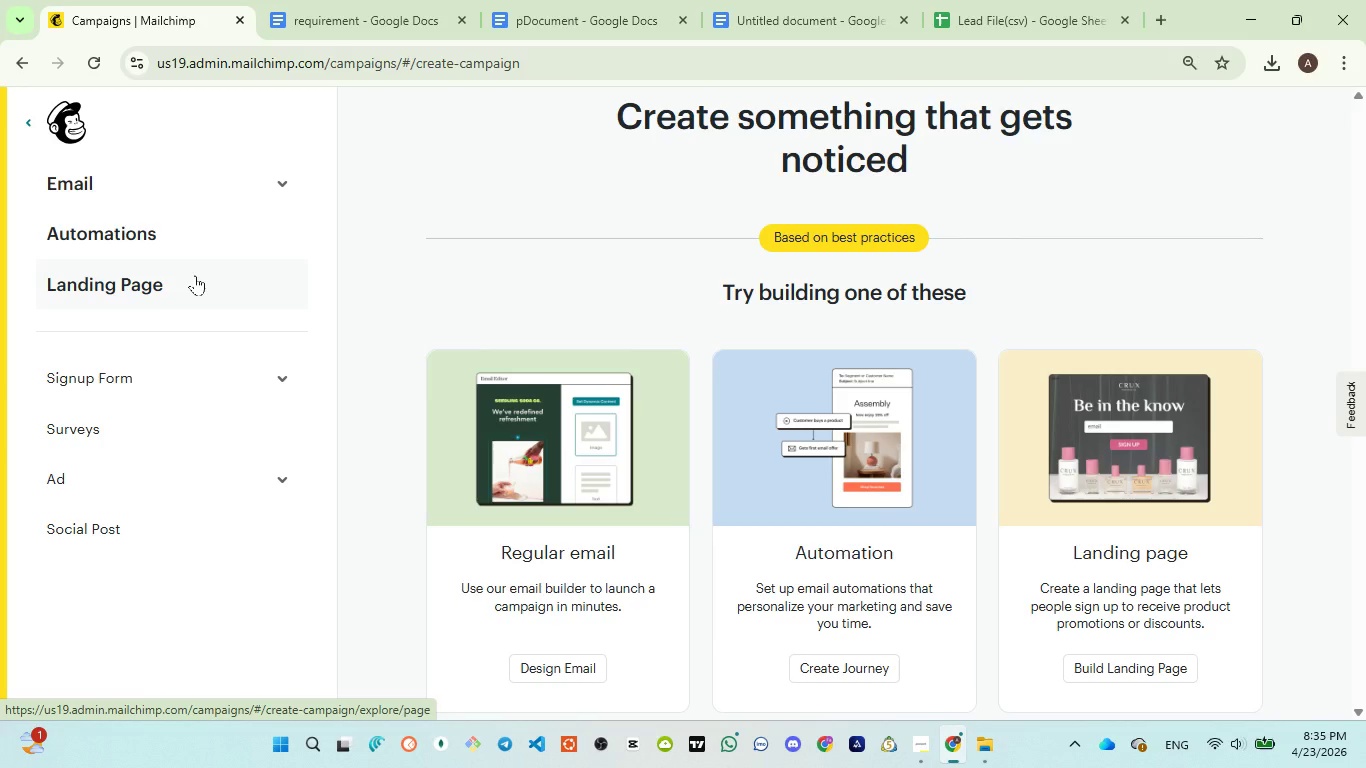 
left_click([194, 278])
 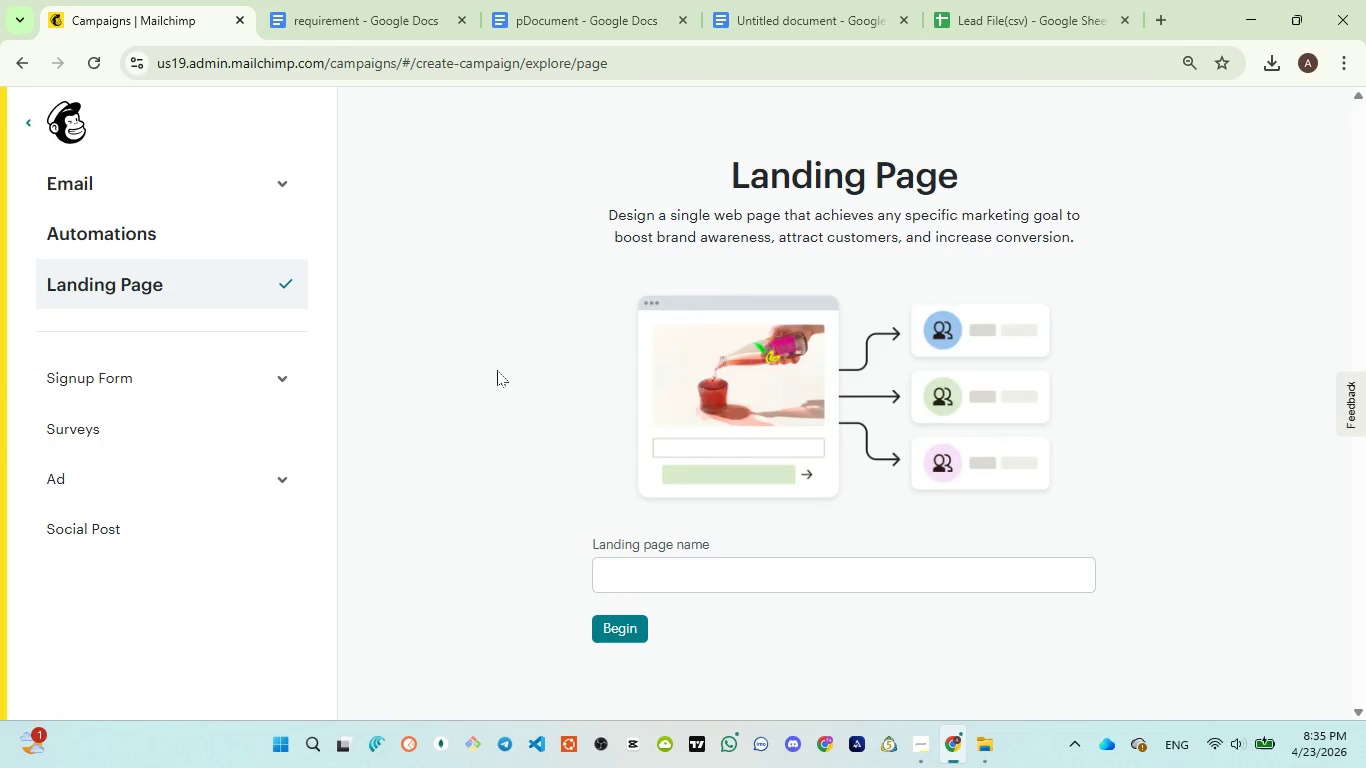 
wait(25.81)
 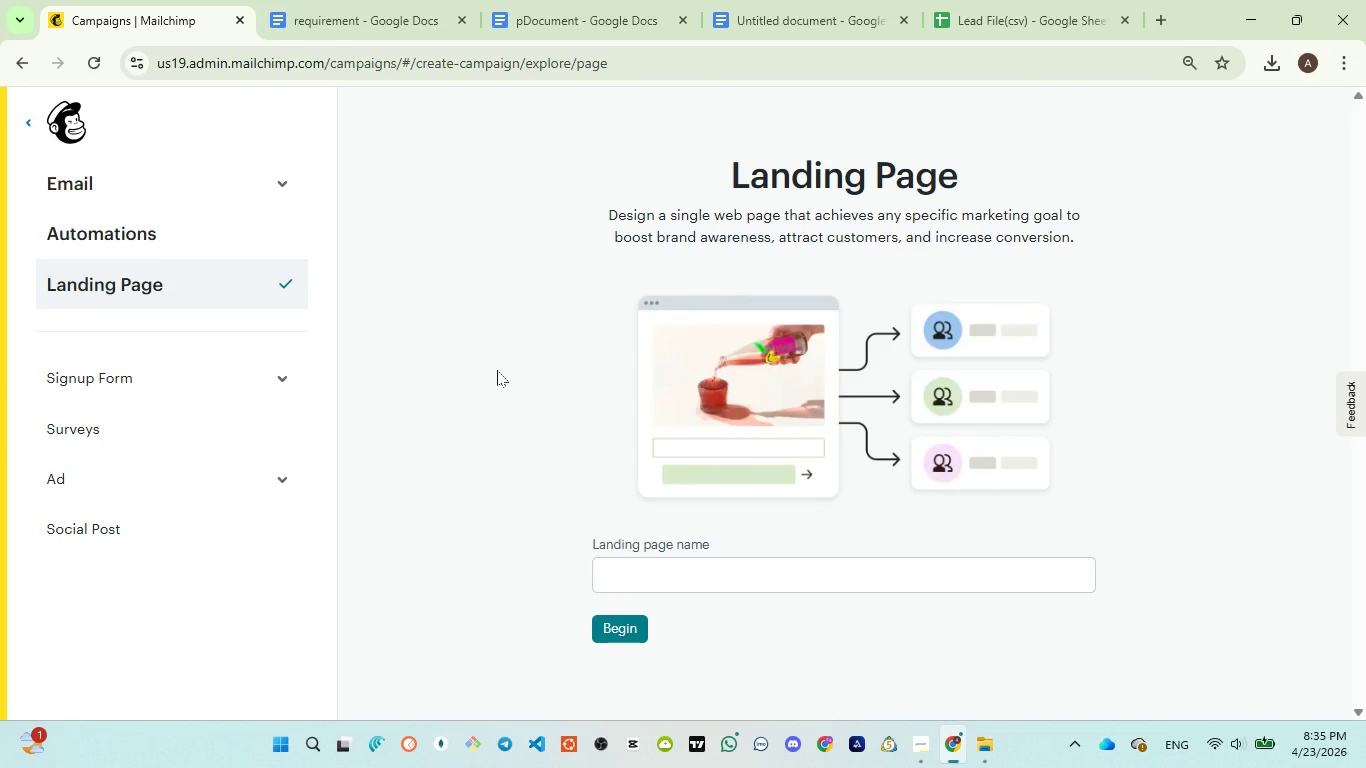 
key(Control+V)
 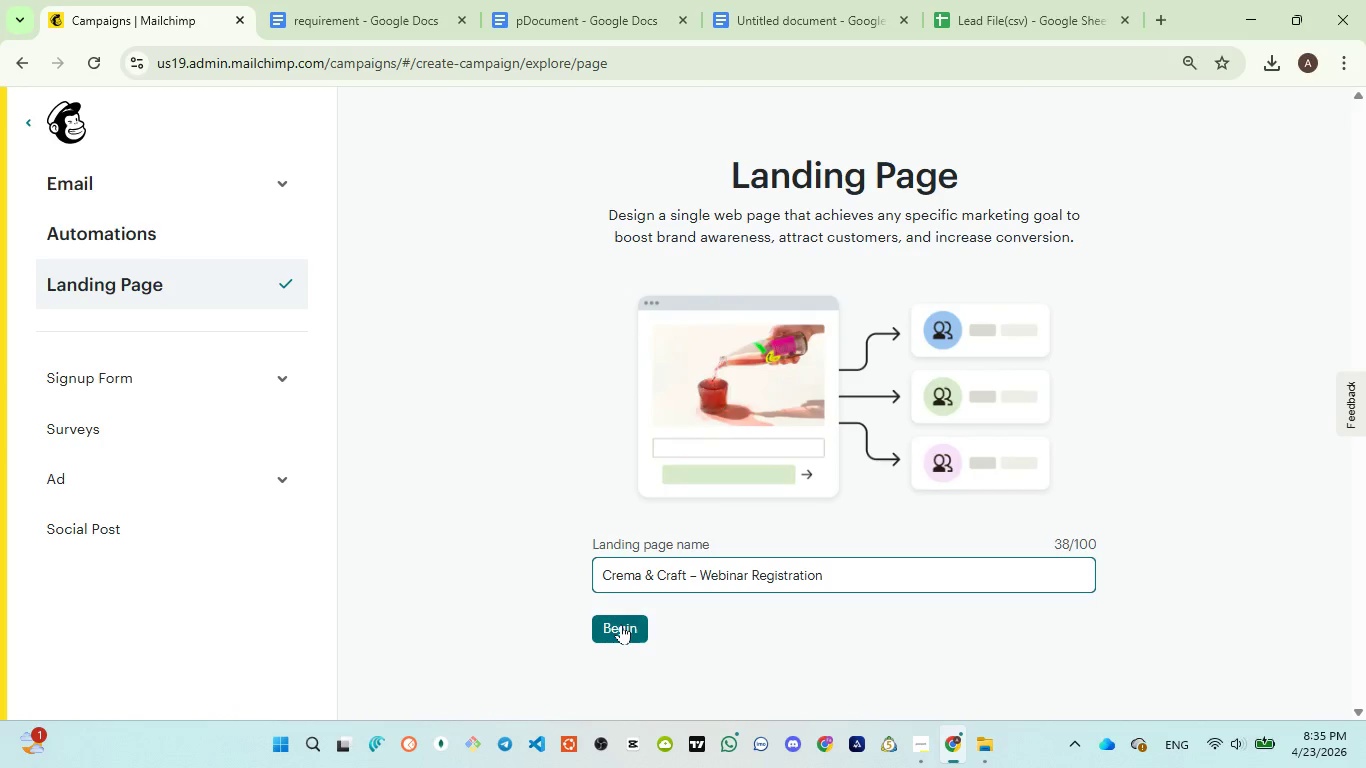 
left_click([621, 625])
 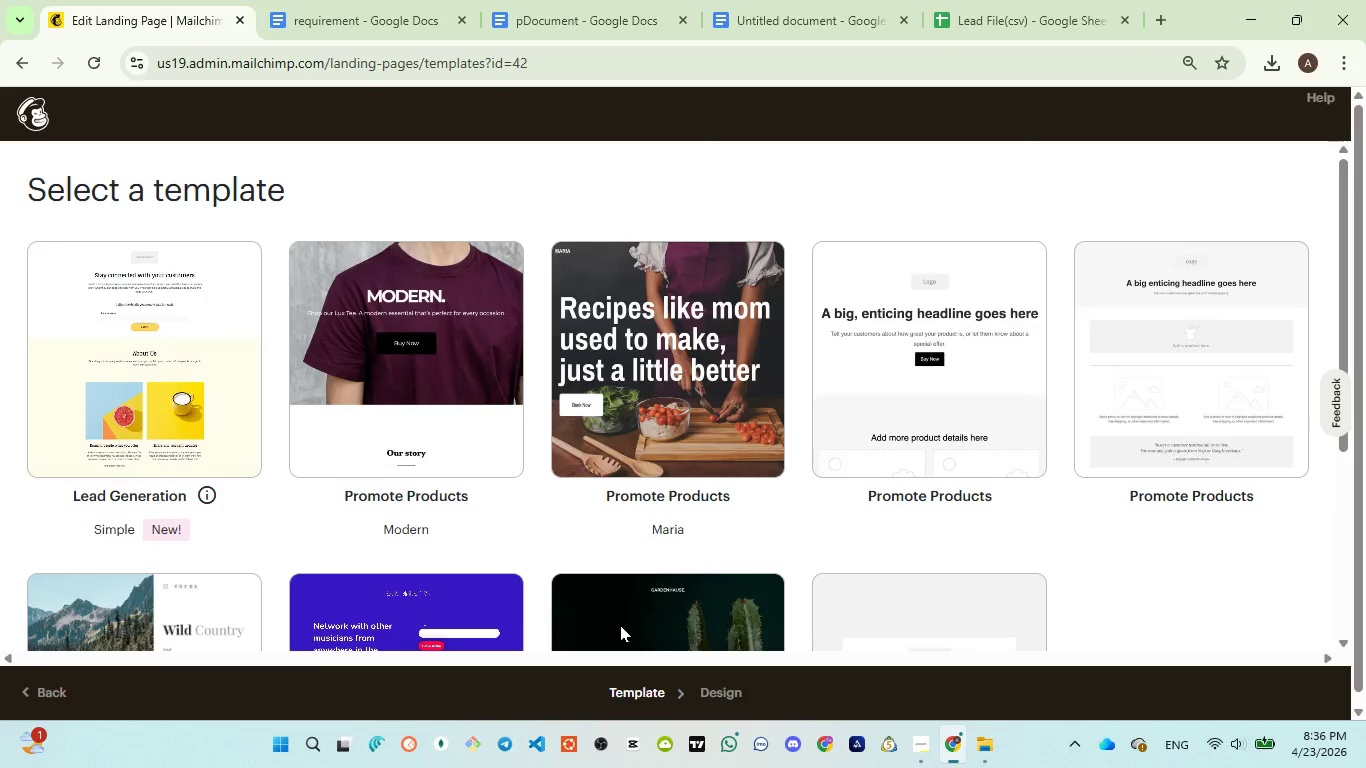 
wait(41.8)
 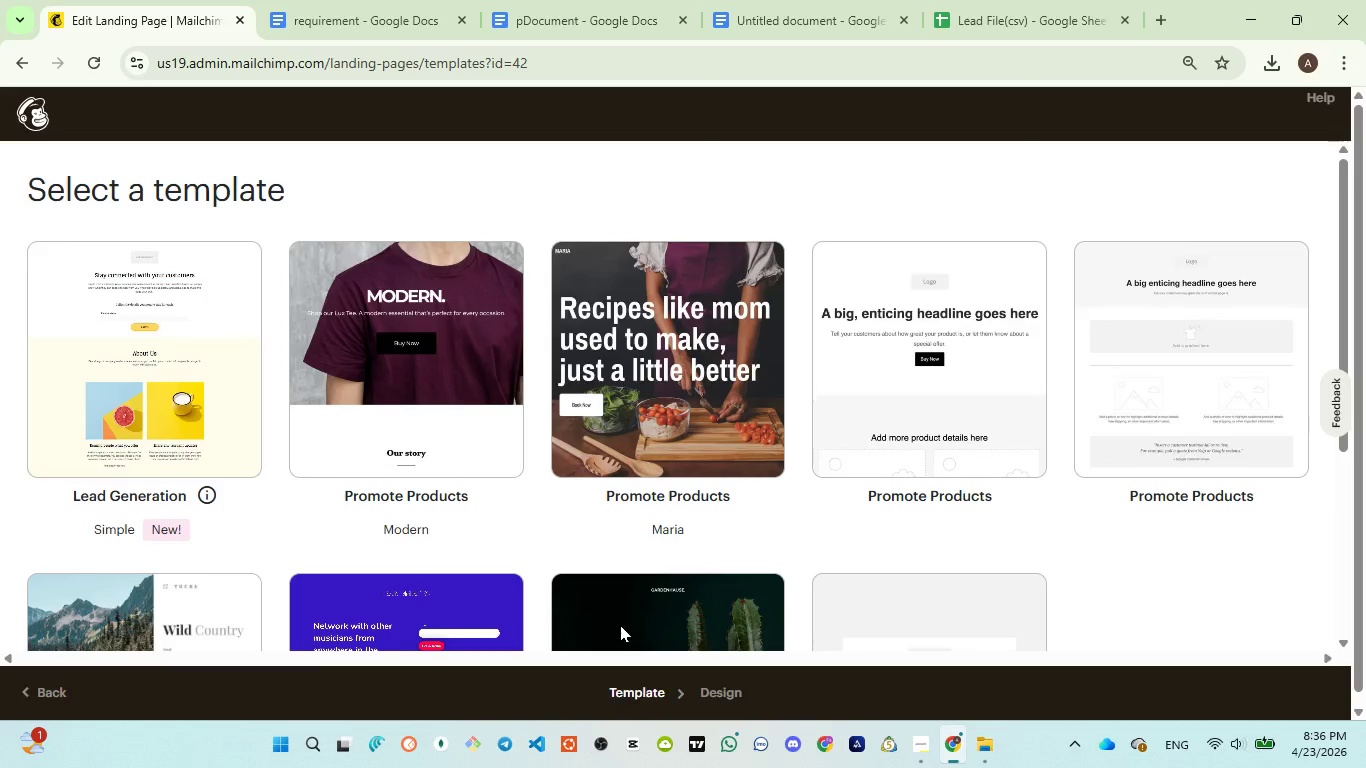 
left_click([191, 403])
 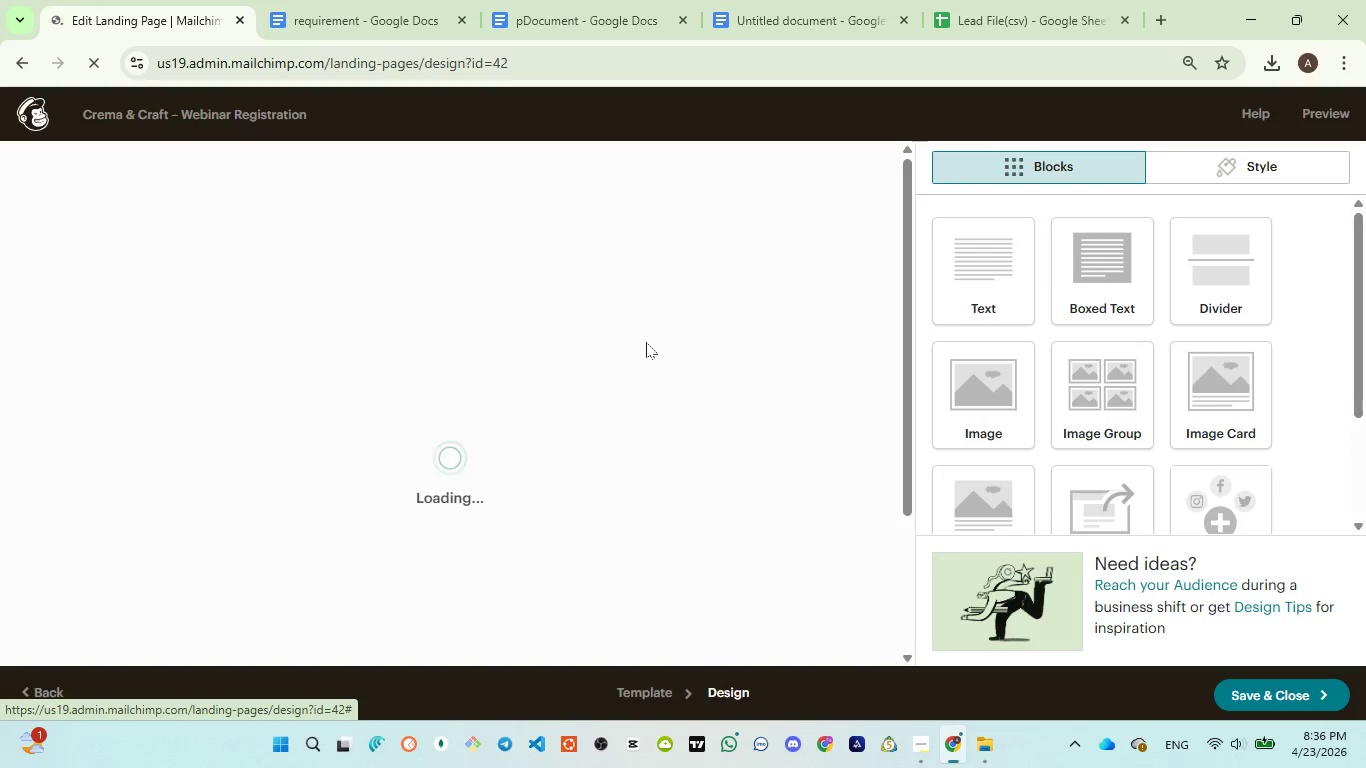 
wait(10.36)
 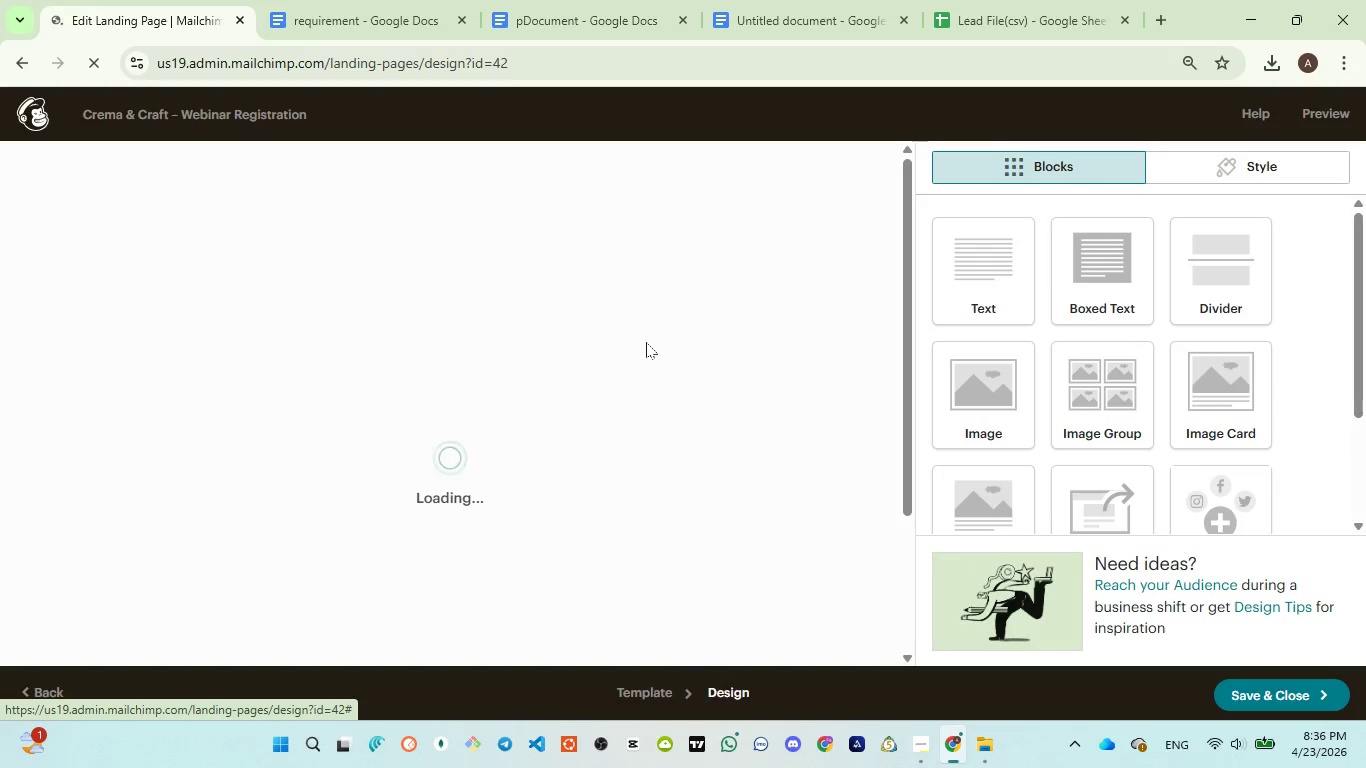 
left_click([551, 32])
 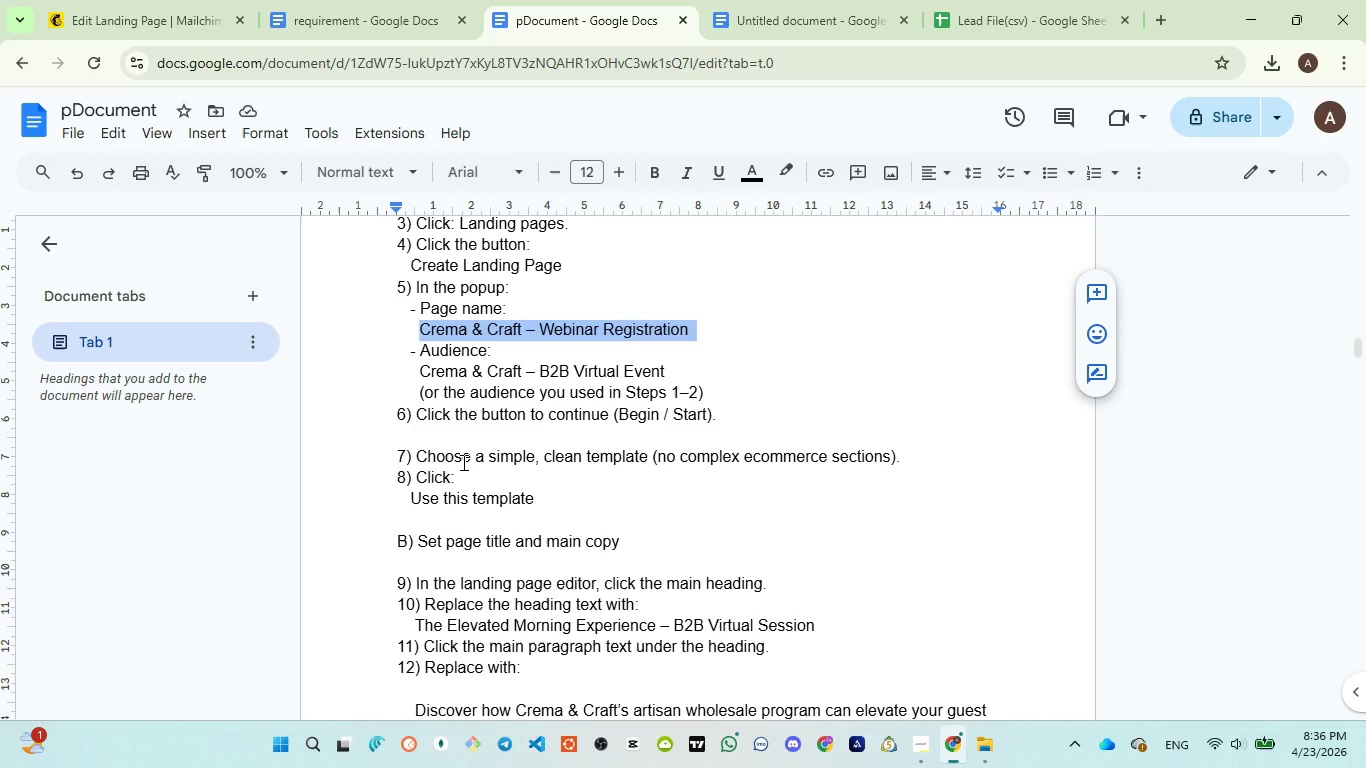 
scroll: coordinate [461, 465], scroll_direction: down, amount: 2.0
 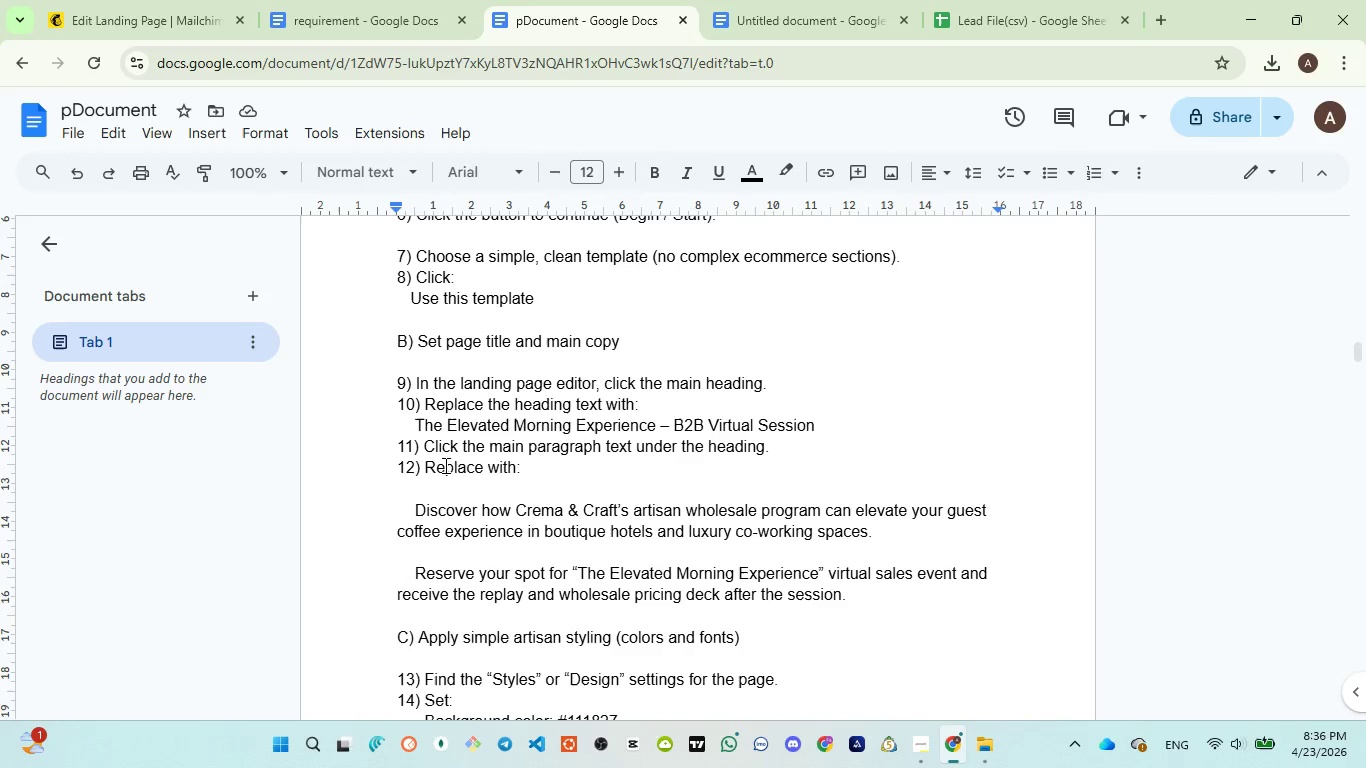 
left_click_drag(start_coordinate=[414, 424], to_coordinate=[829, 427])
 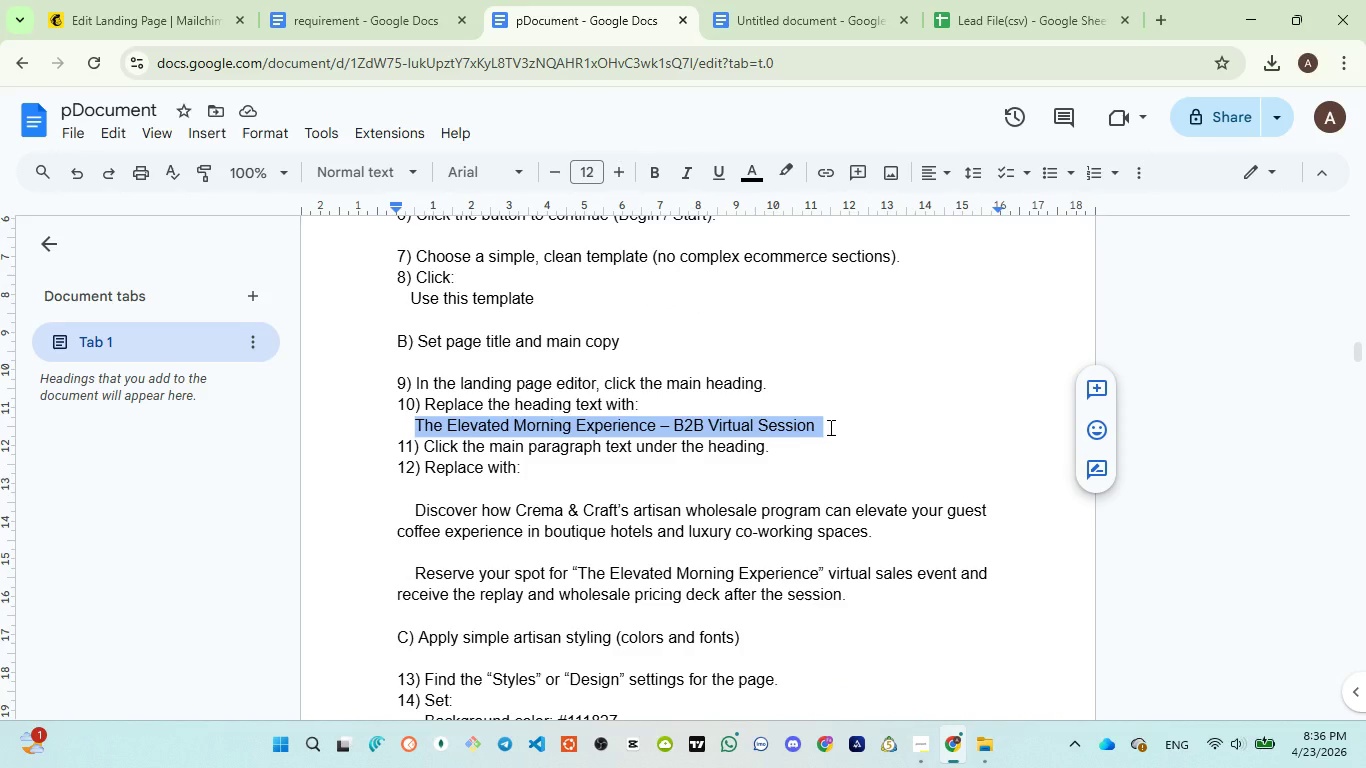 
key(Control+C)
 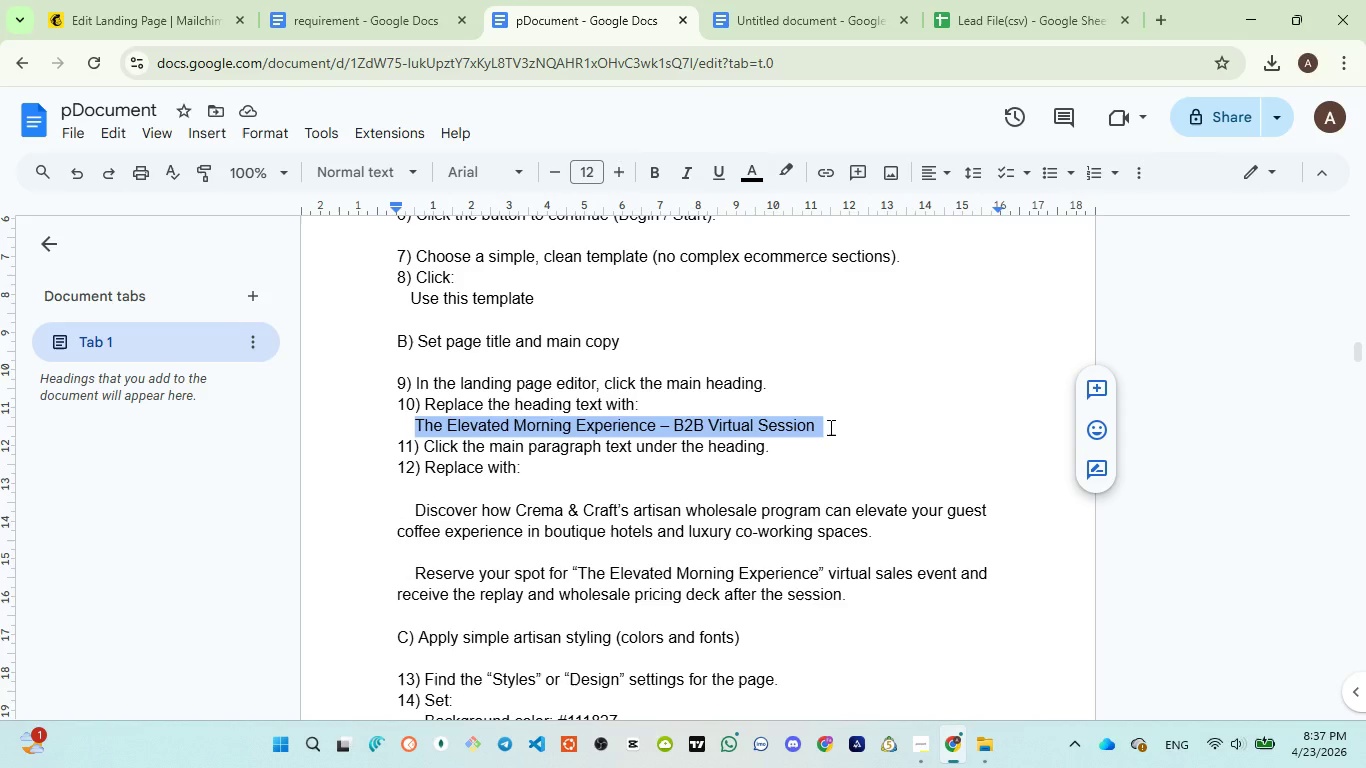 
wait(29.61)
 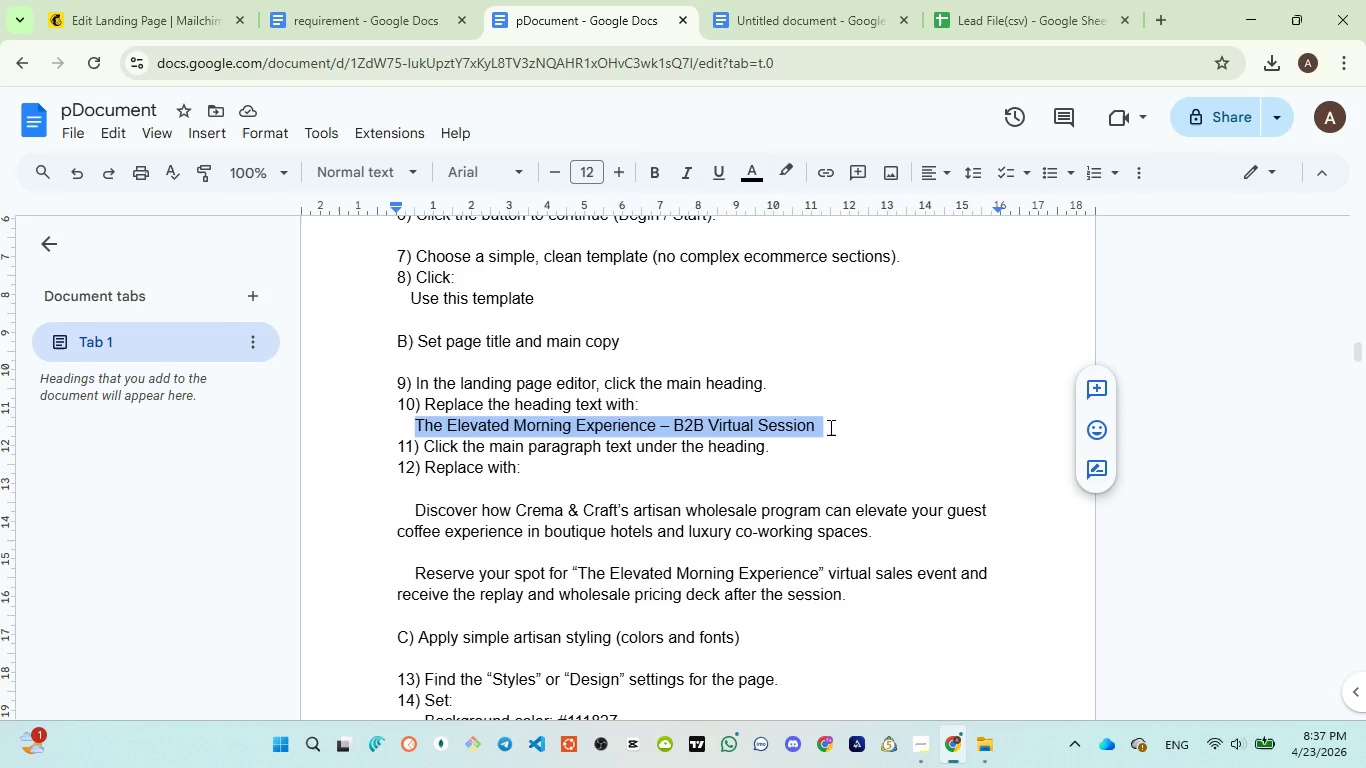 
mouse_move([626, 427])
 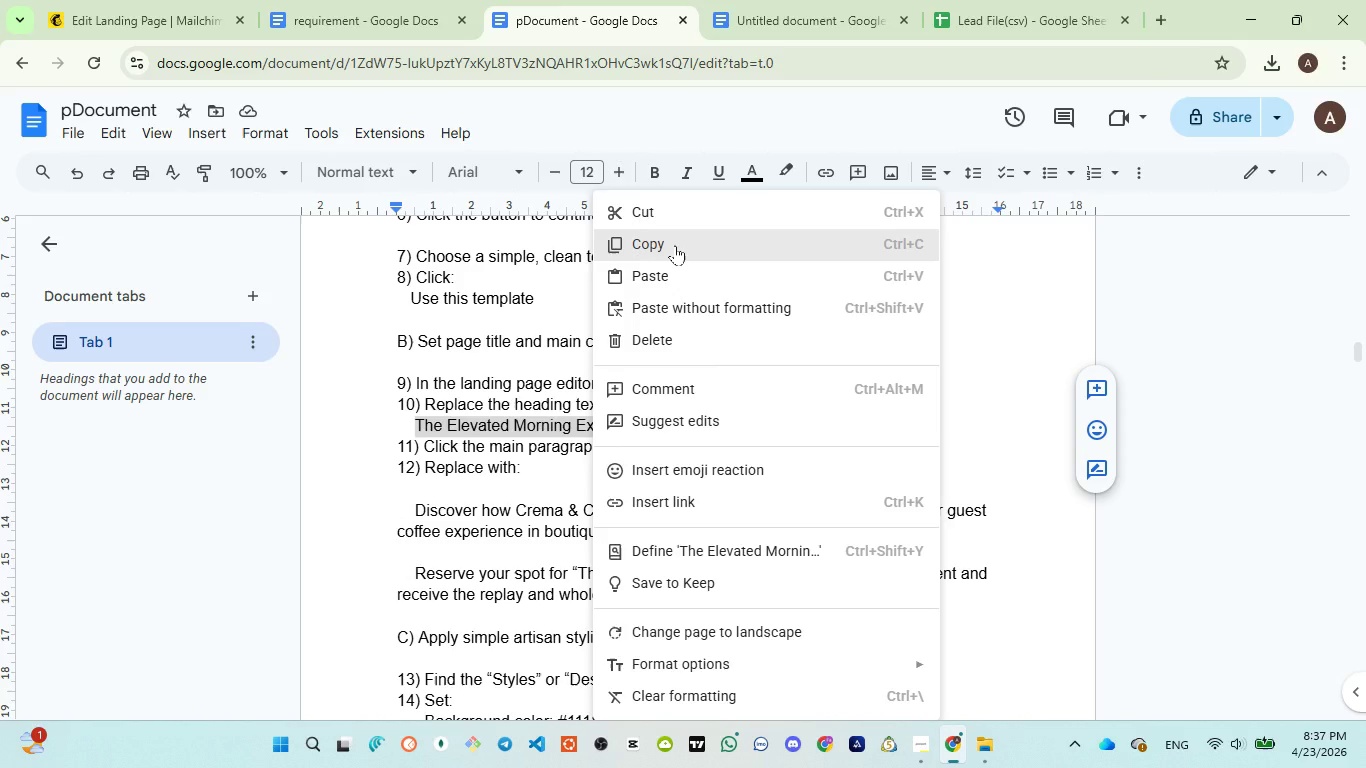 
left_click([675, 245])
 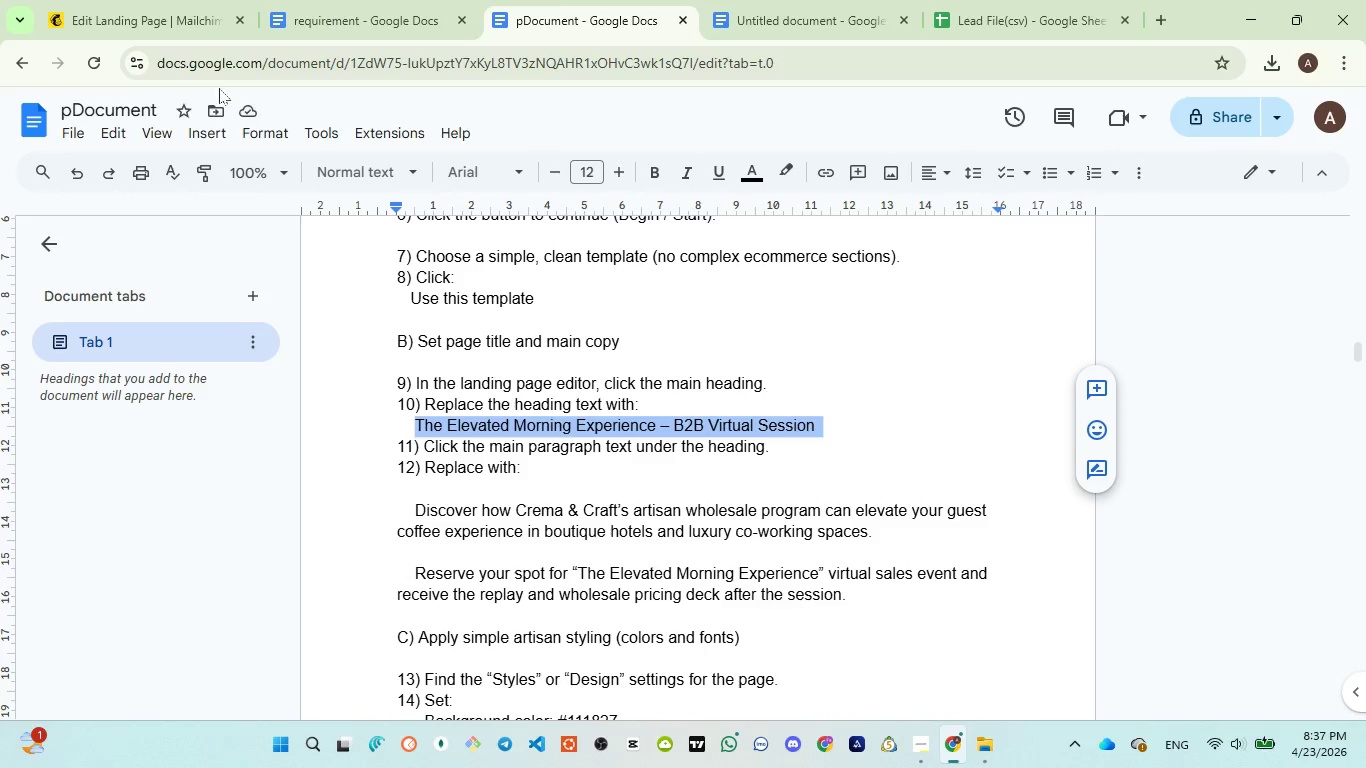 
left_click([122, 27])
 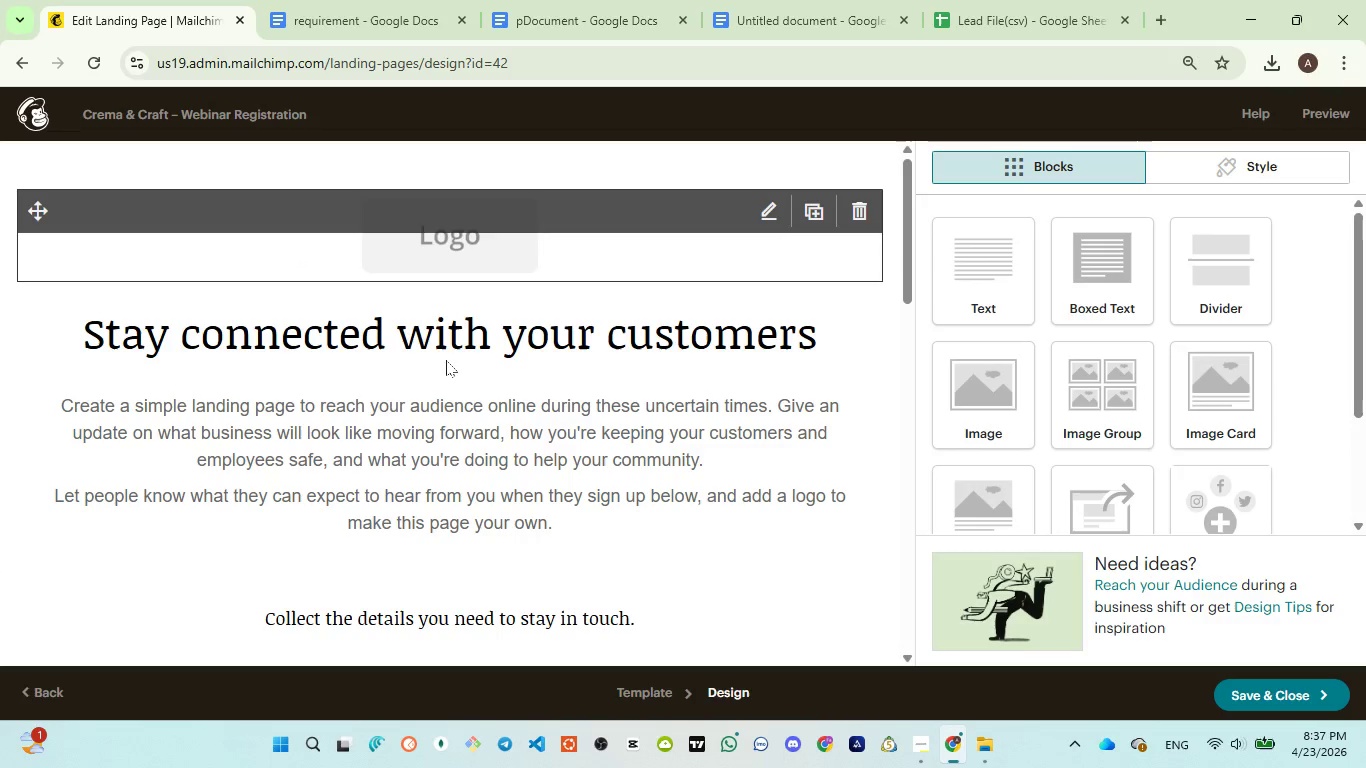 
left_click([440, 340])
 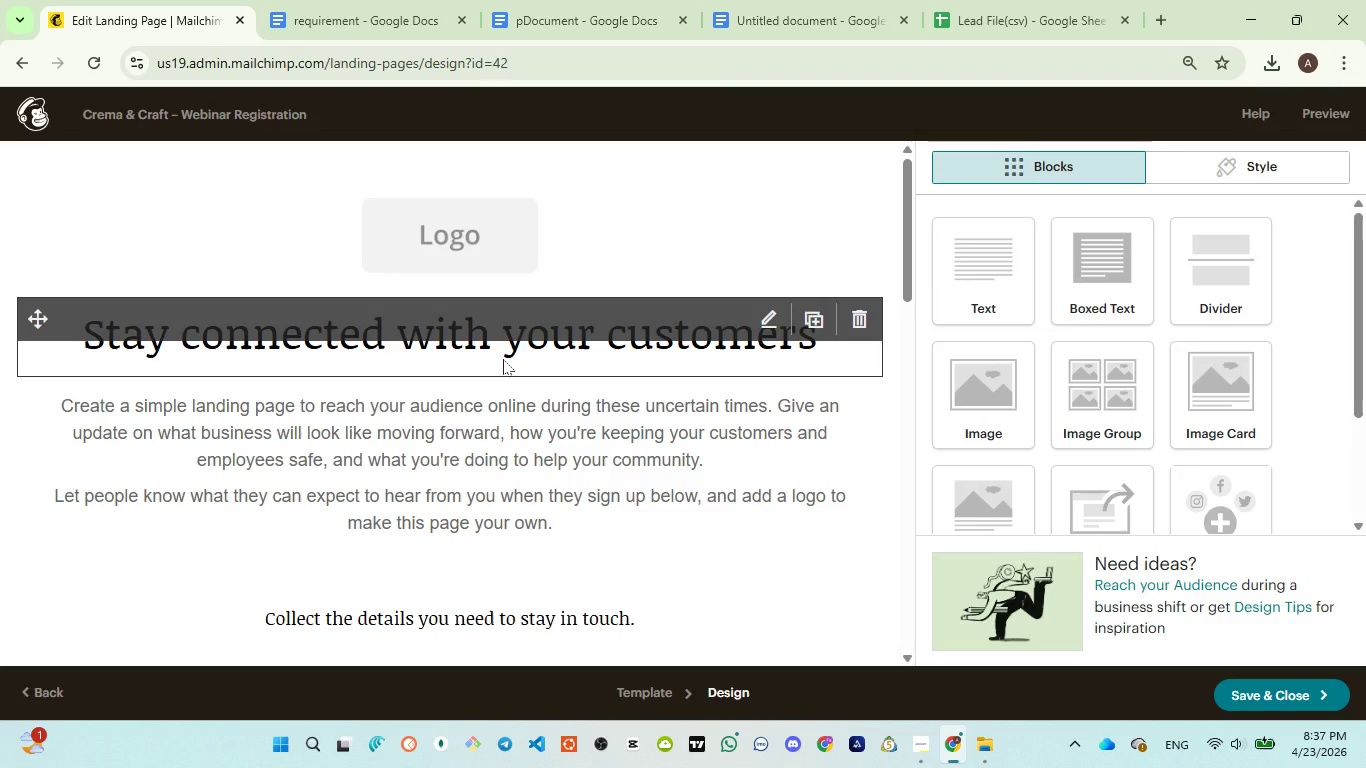 
left_click([504, 359])
 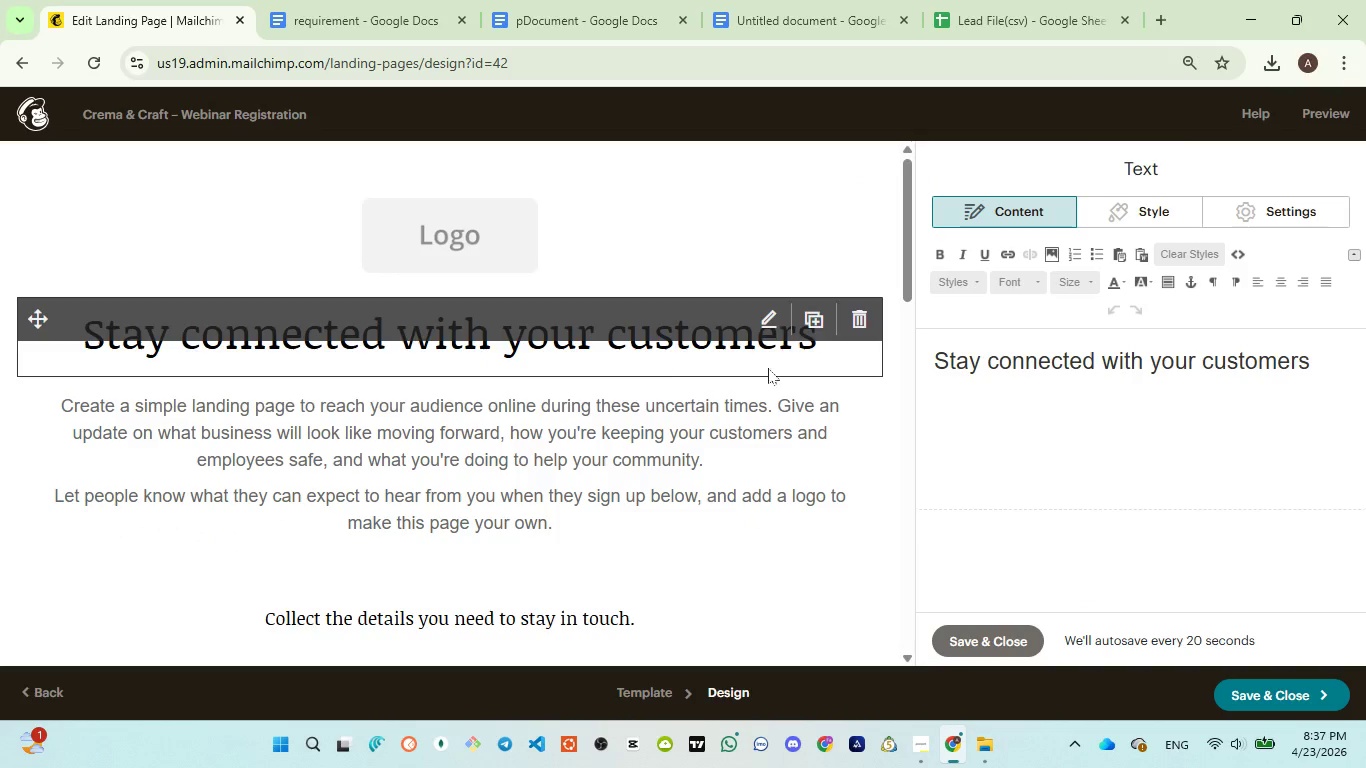 
left_click([994, 366])
 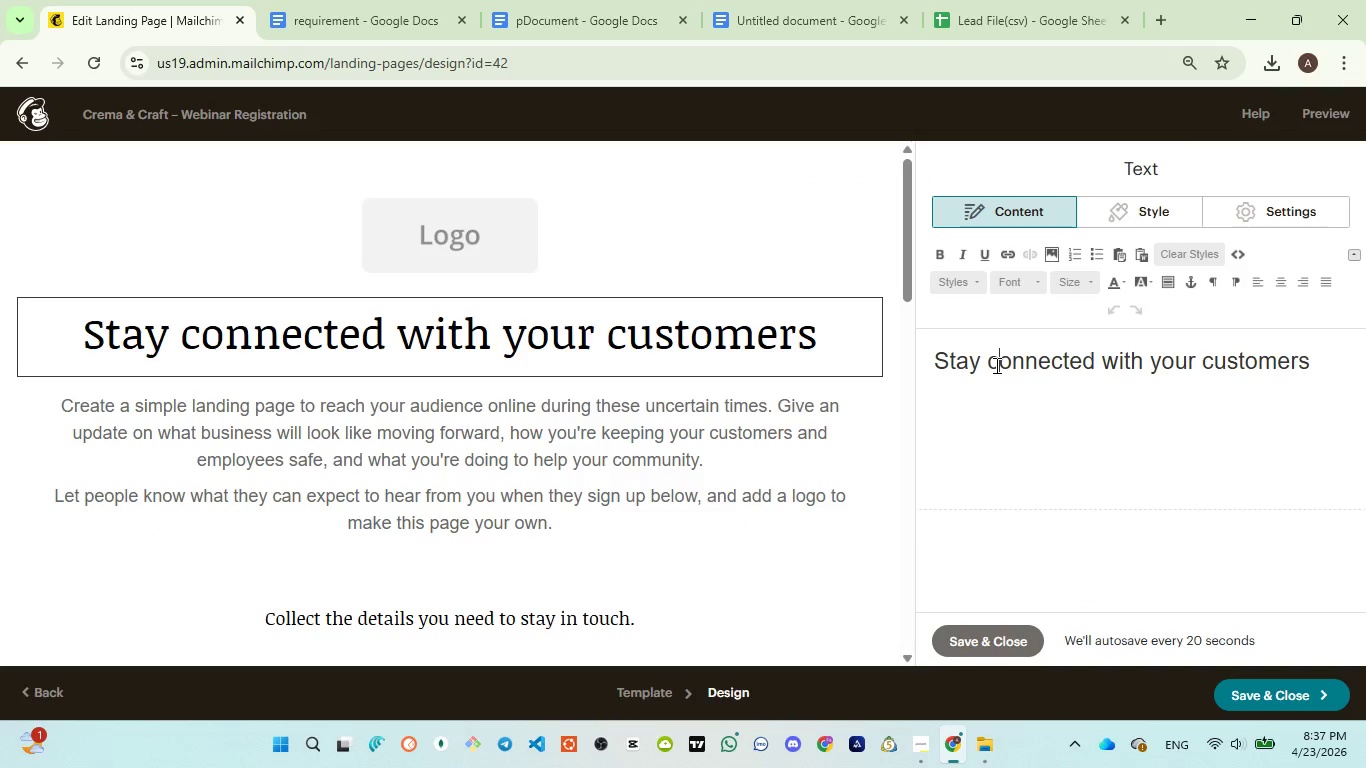 
hold_key(key=ShiftLeft, duration=0.33)
 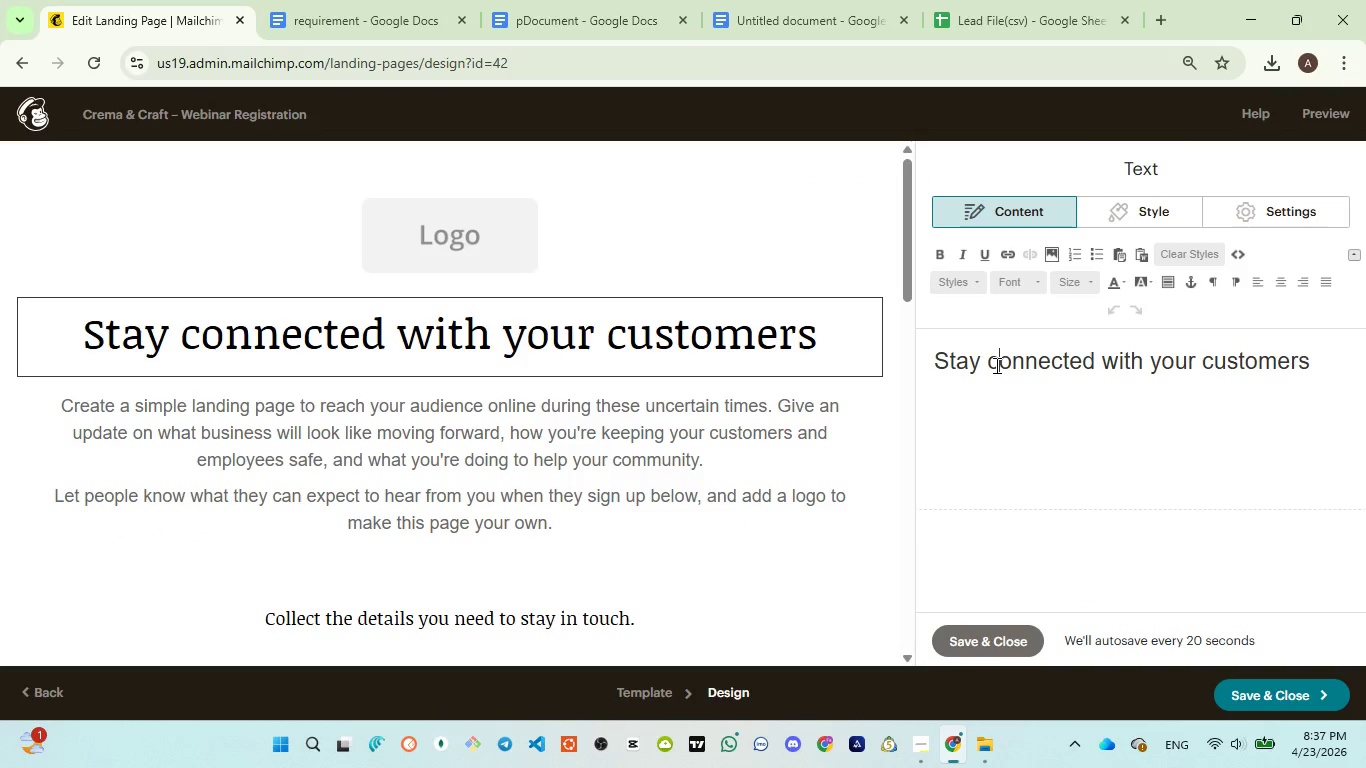 
hold_key(key=ControlLeft, duration=0.39)
 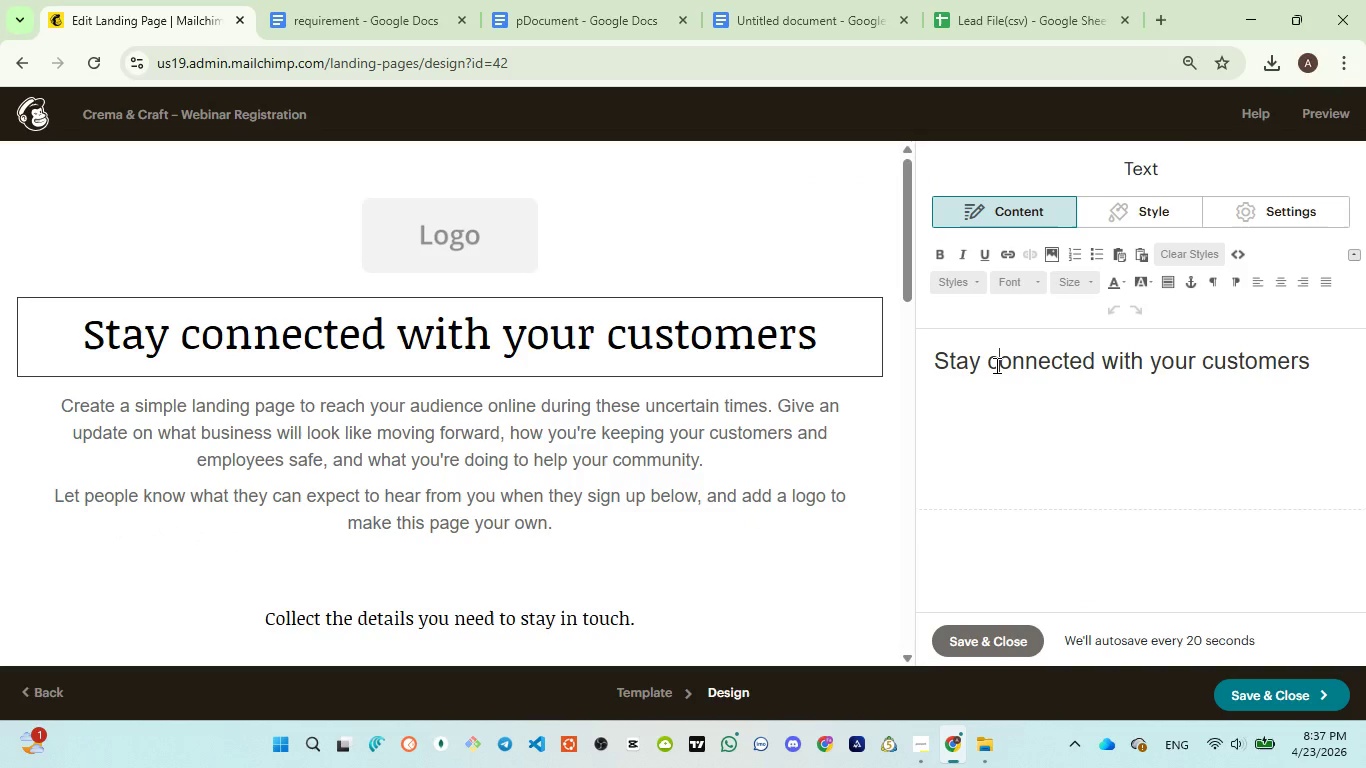 
hold_key(key=ControlLeft, duration=0.34)
 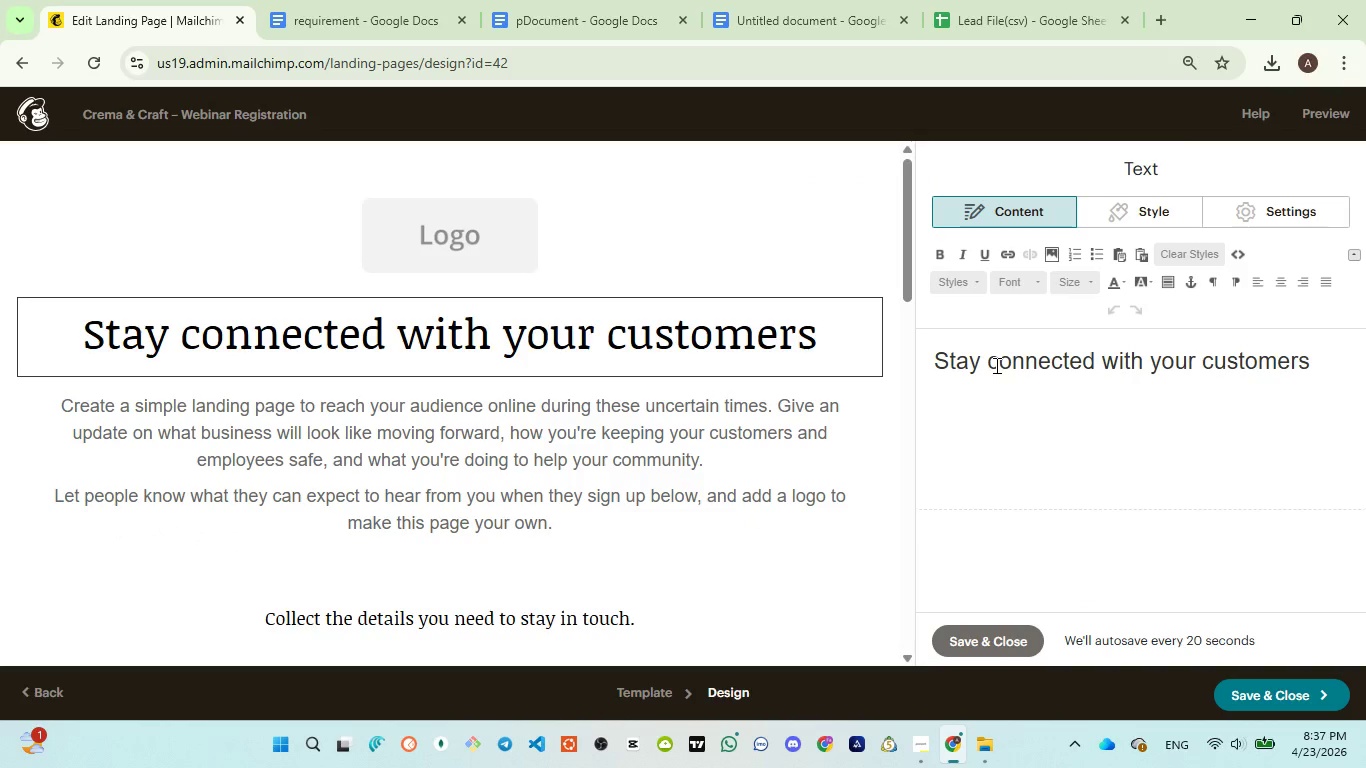 
key(Control+A)
 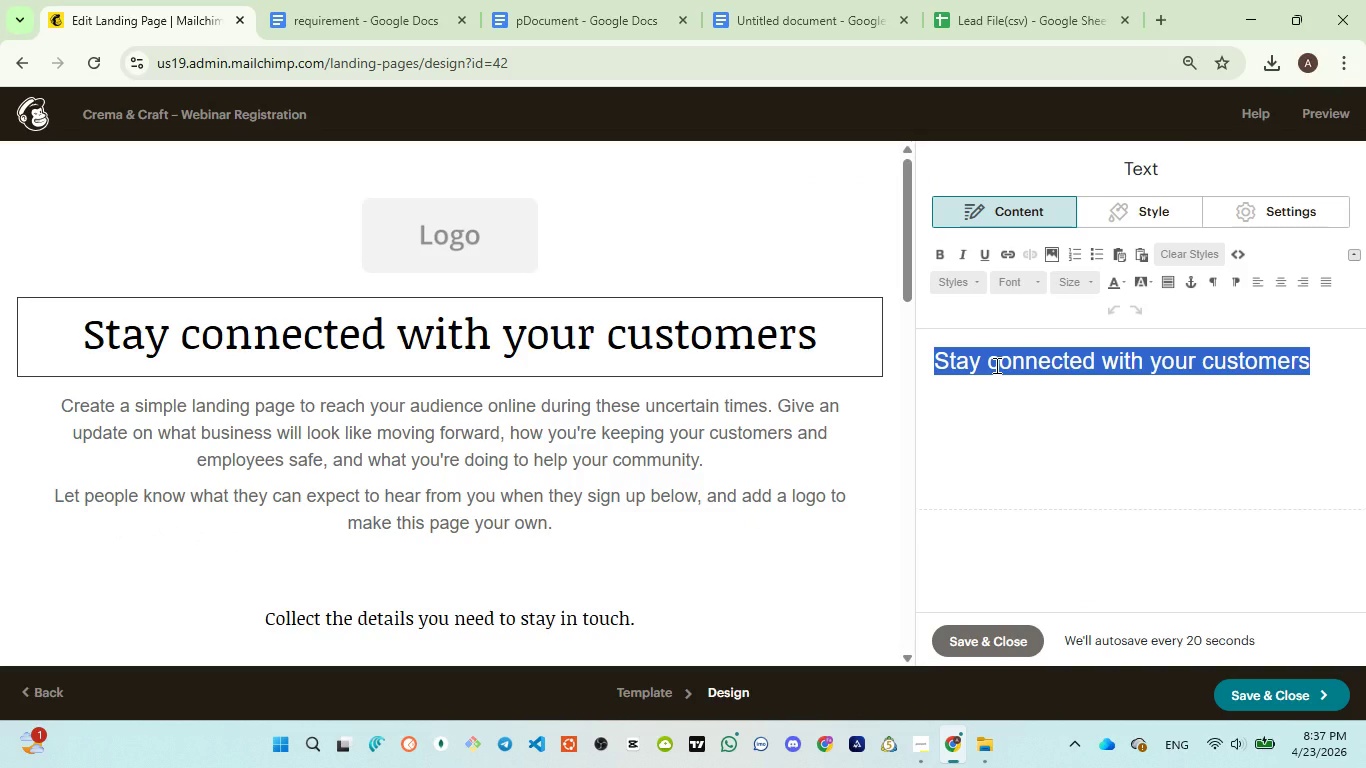 
key(Control+V)
 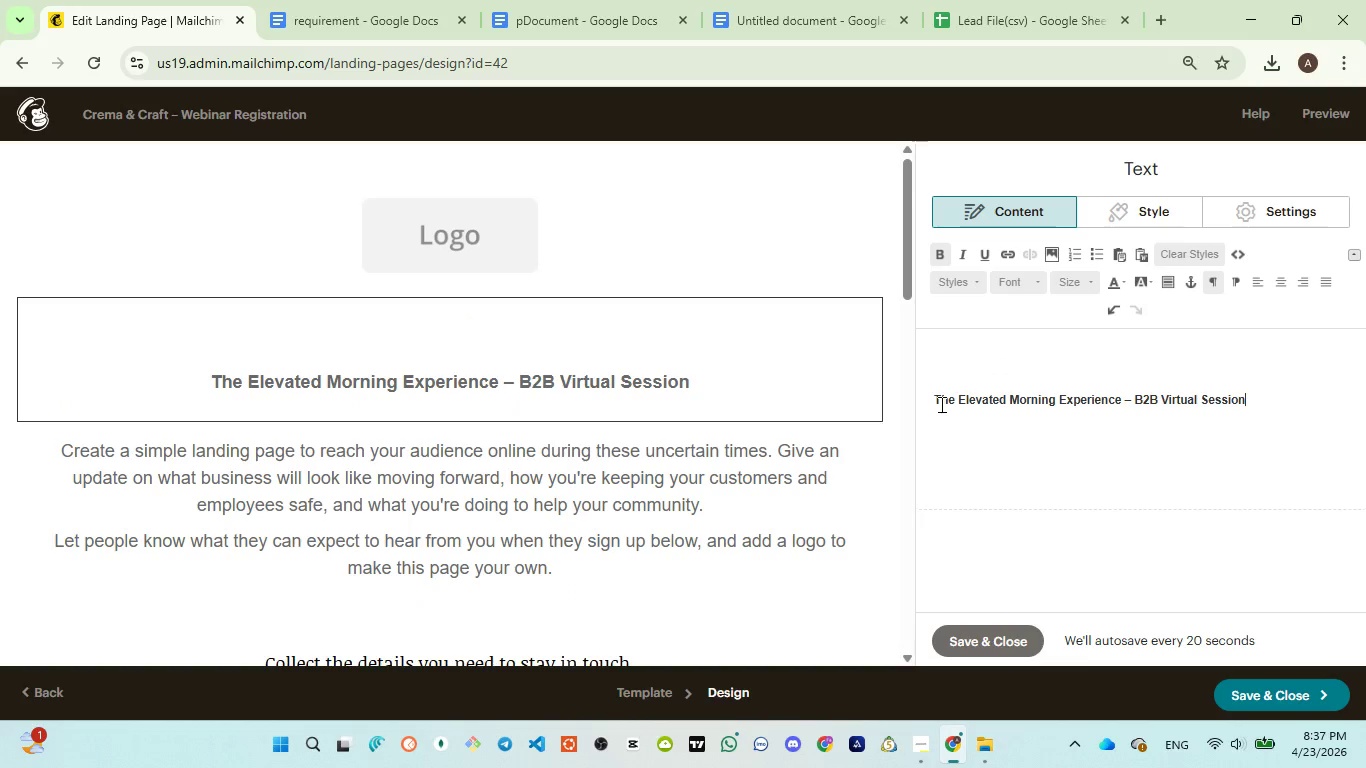 
wait(5.42)
 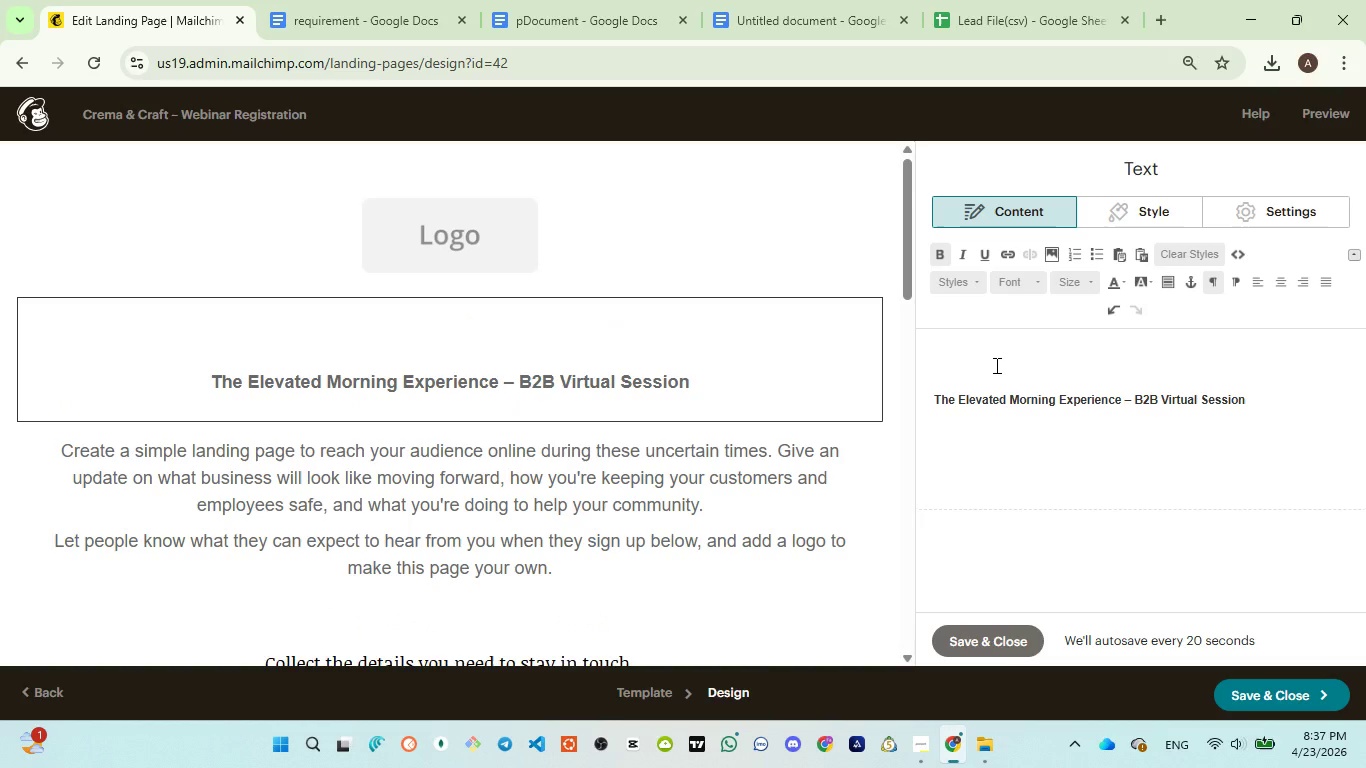 
left_click([937, 396])
 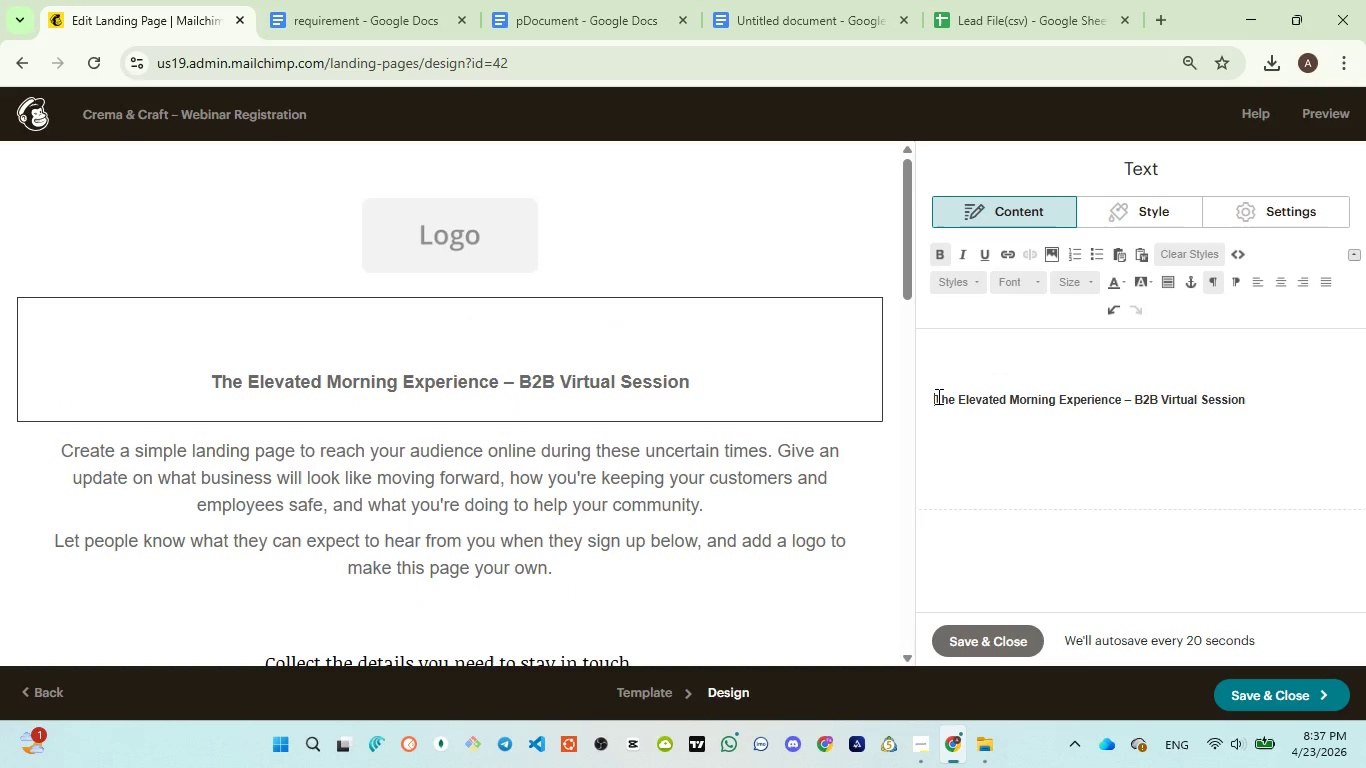 
key(Backspace)
 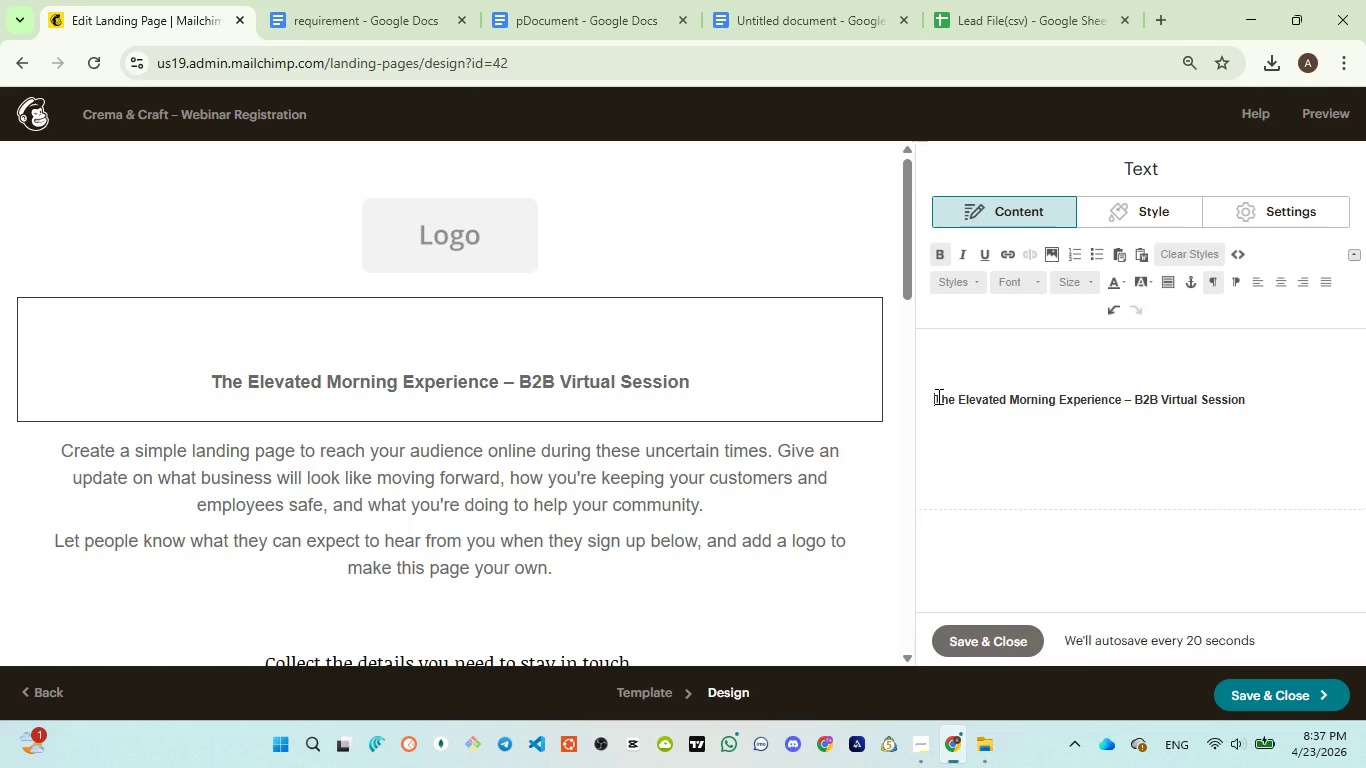 
key(Backspace)
 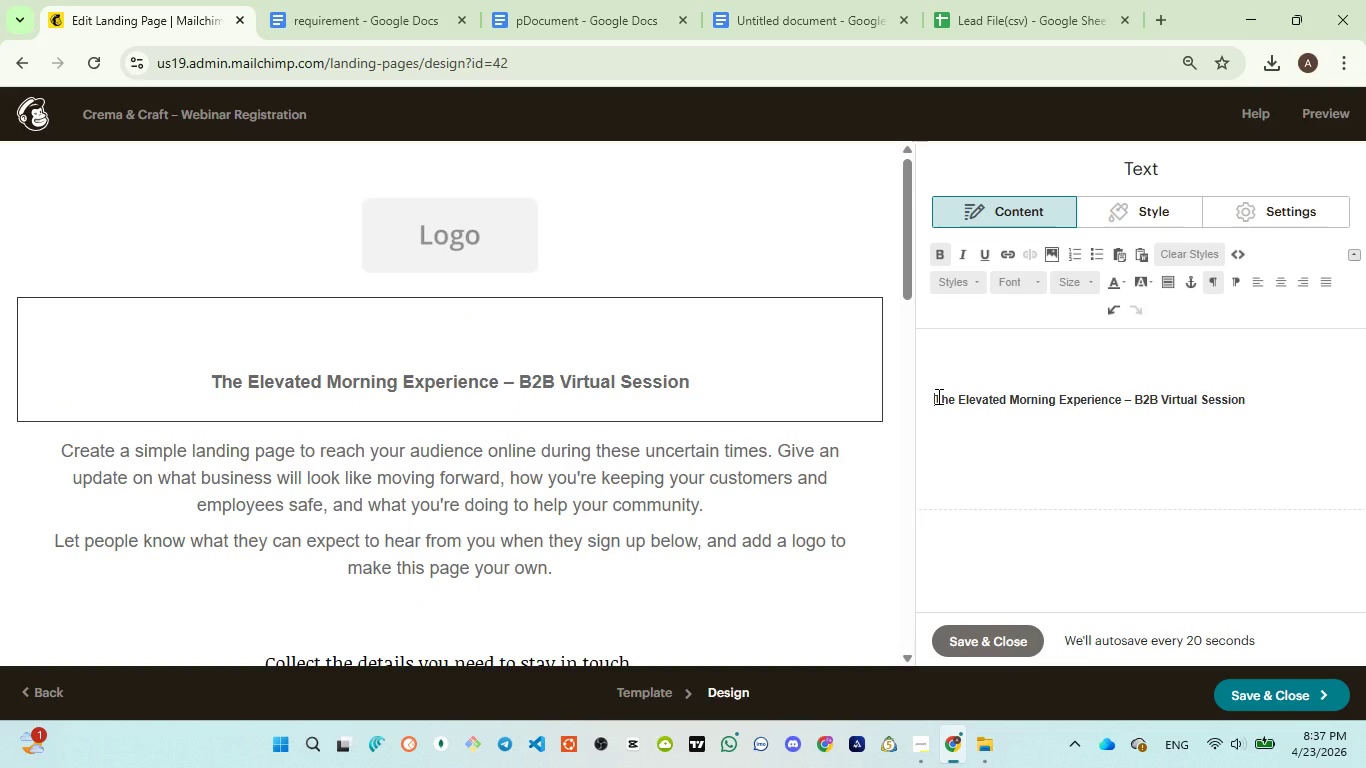 
key(Backspace)
 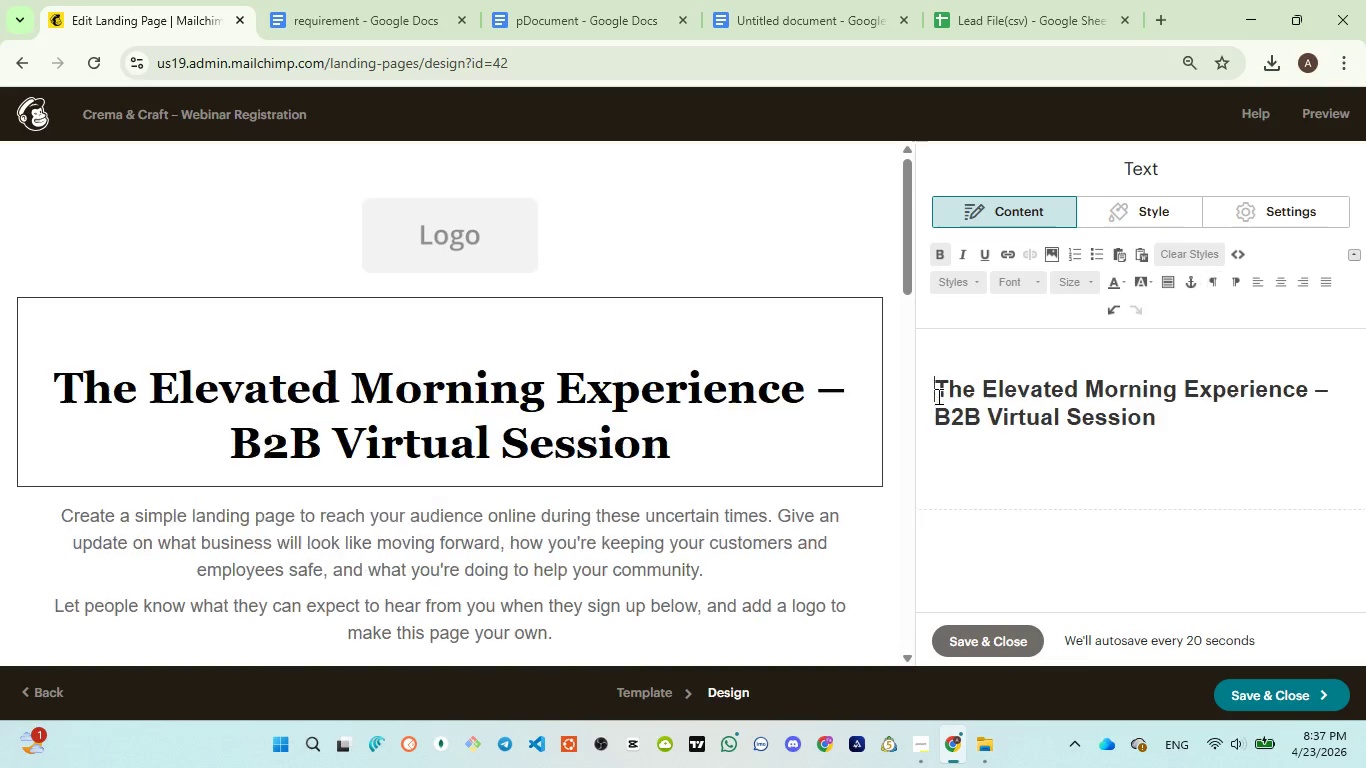 
key(Backspace)
 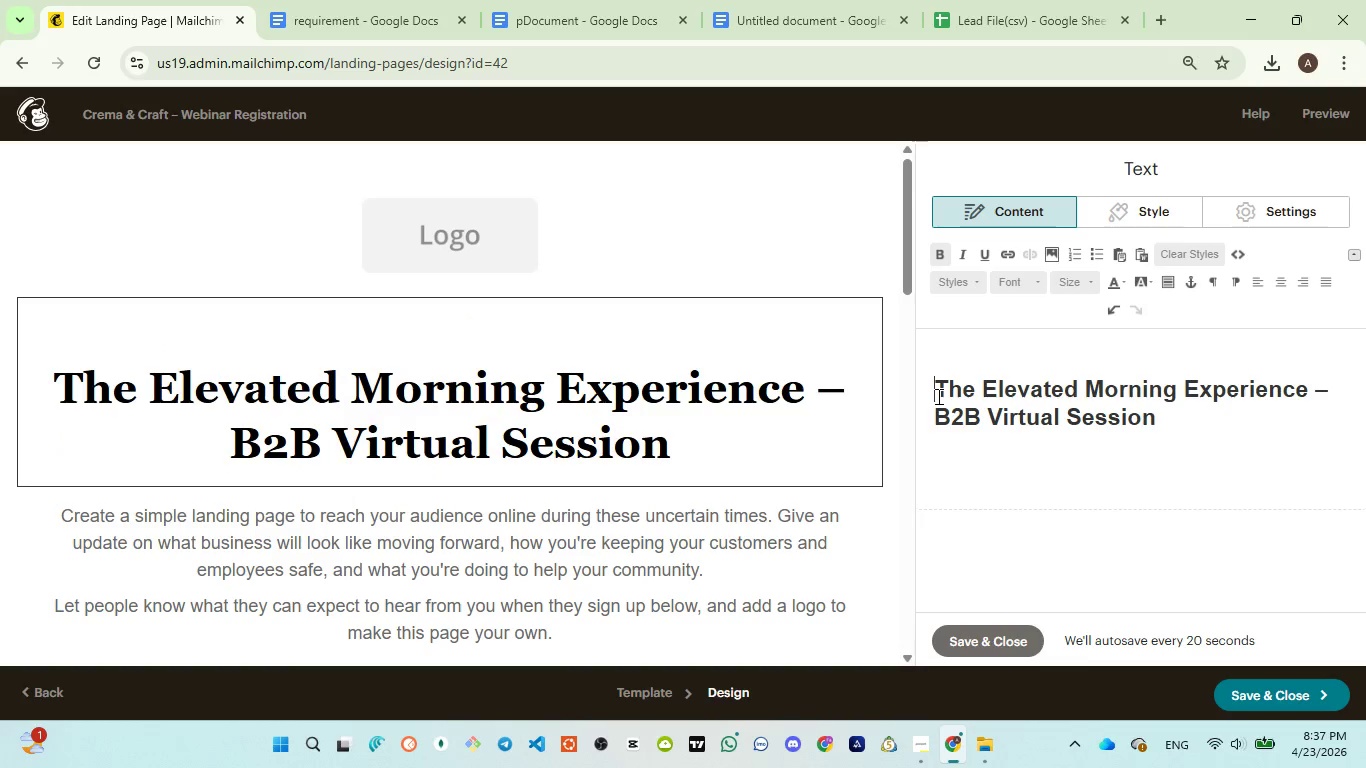 
key(Backspace)
 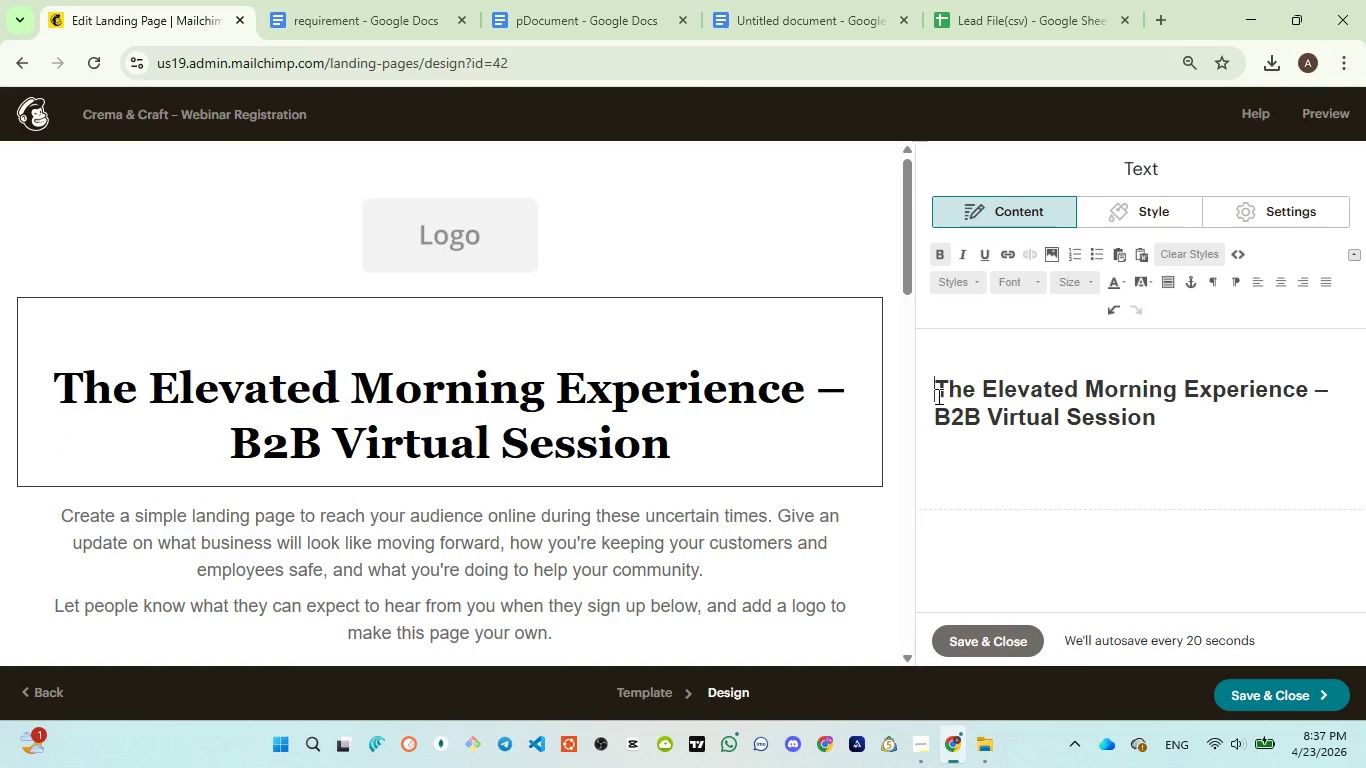 
key(Backspace)
 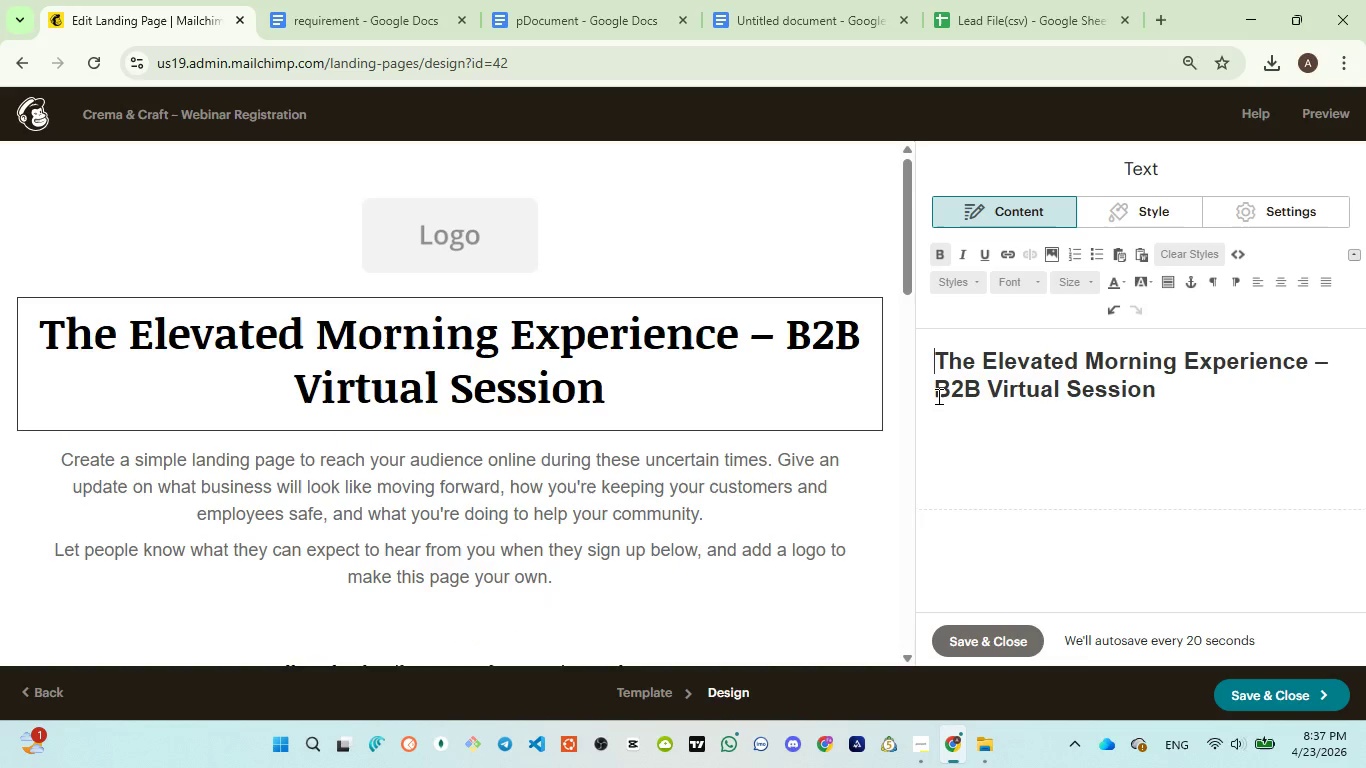 
key(Backspace)
 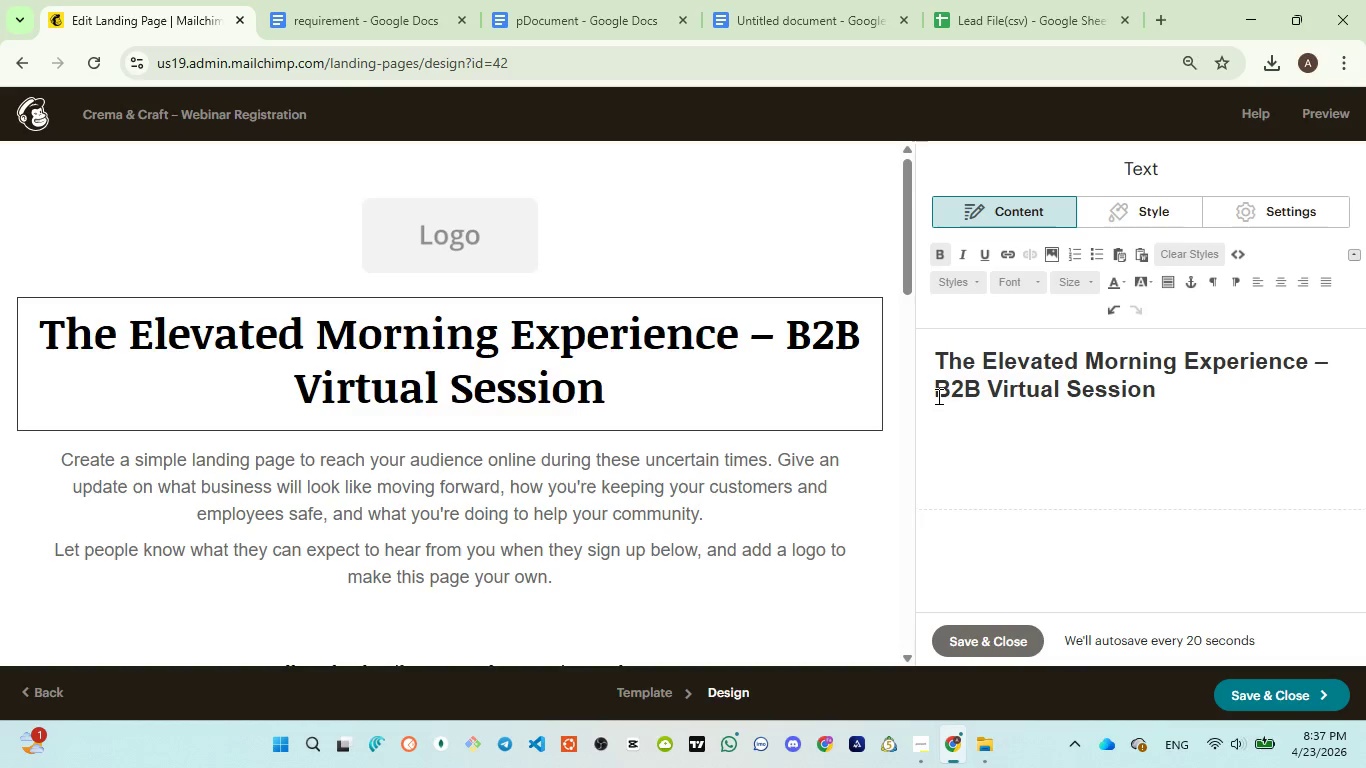 
key(Control+A)
 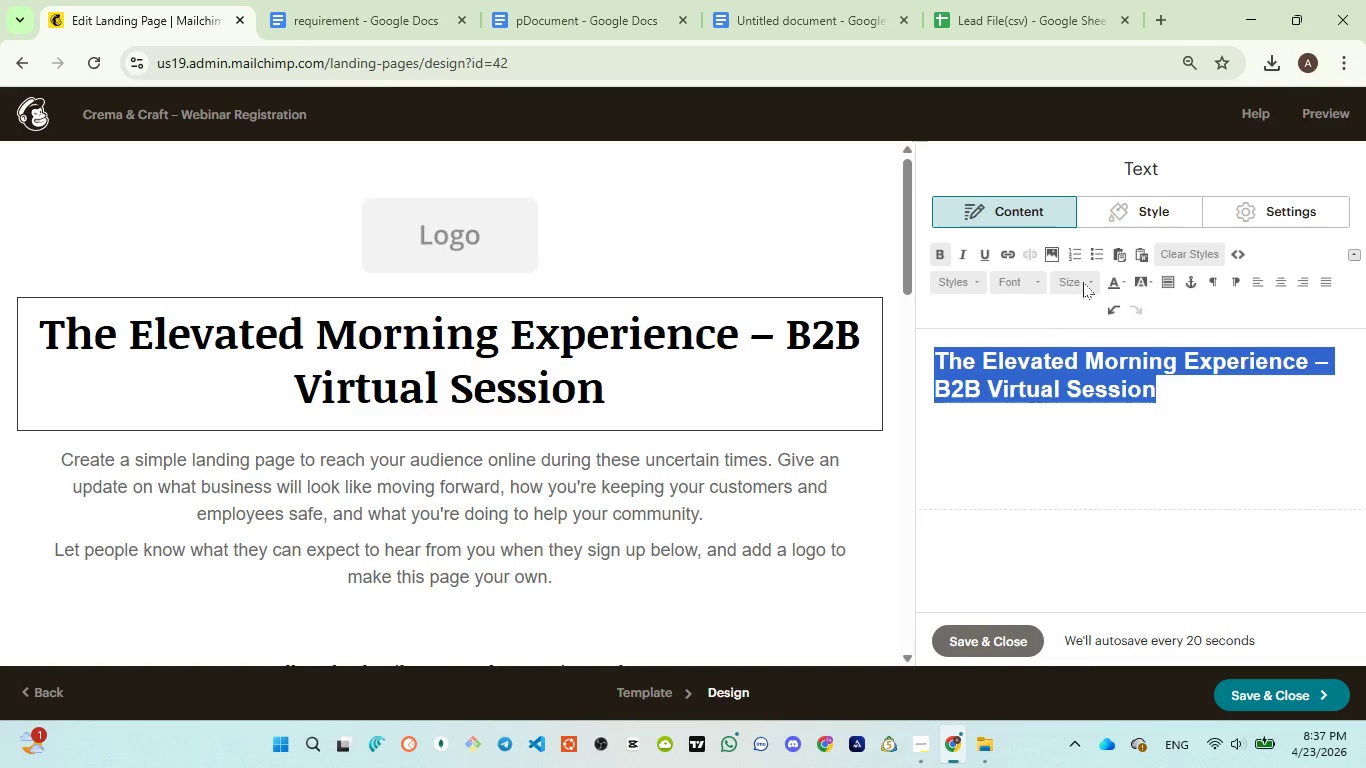 
left_click([1080, 273])
 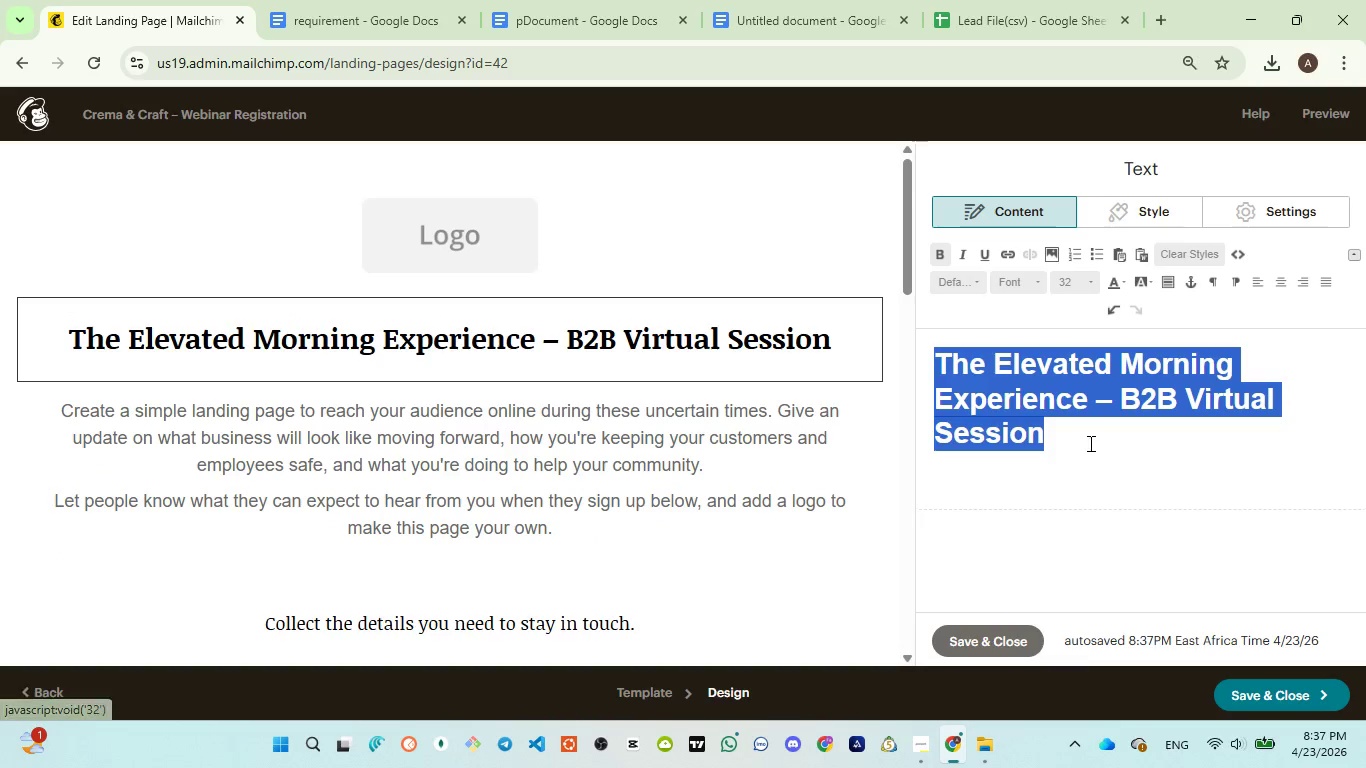 
left_click([1089, 443])
 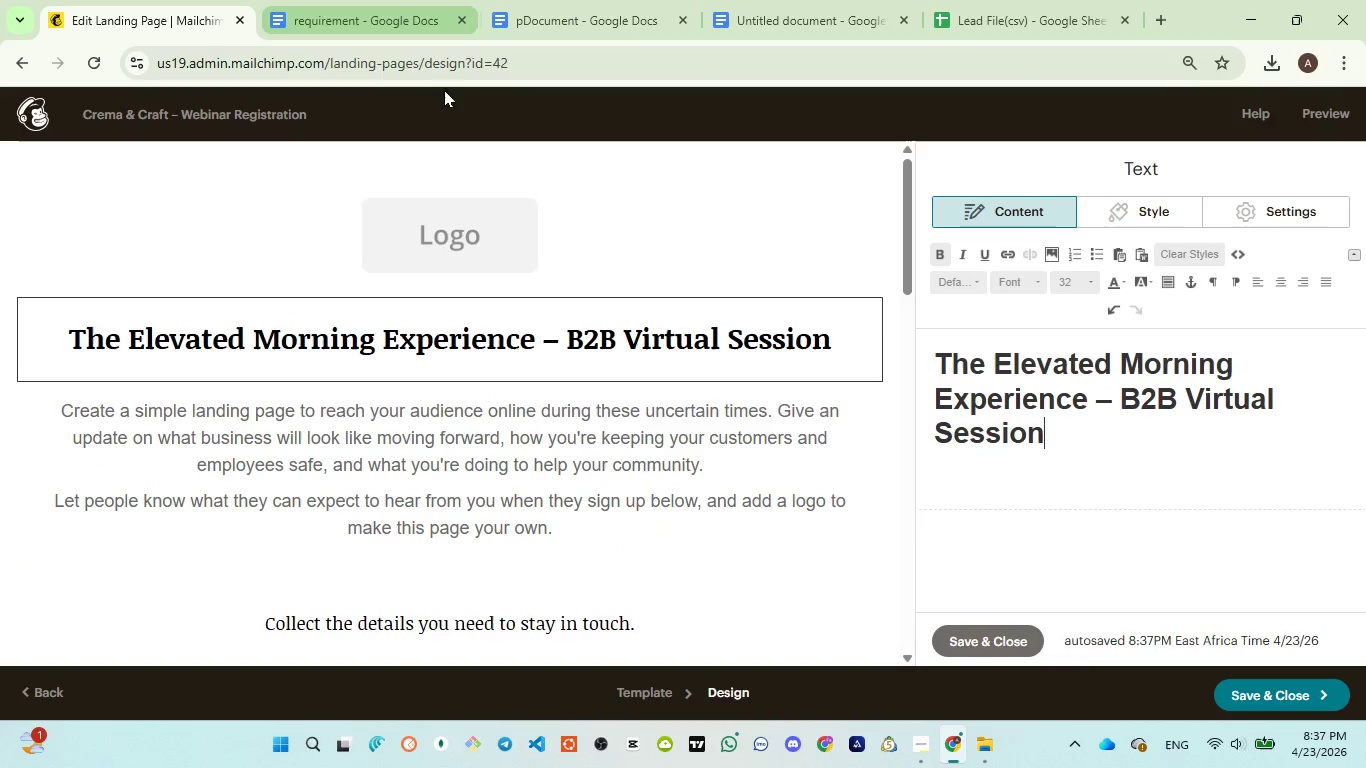 
left_click([997, 636])
 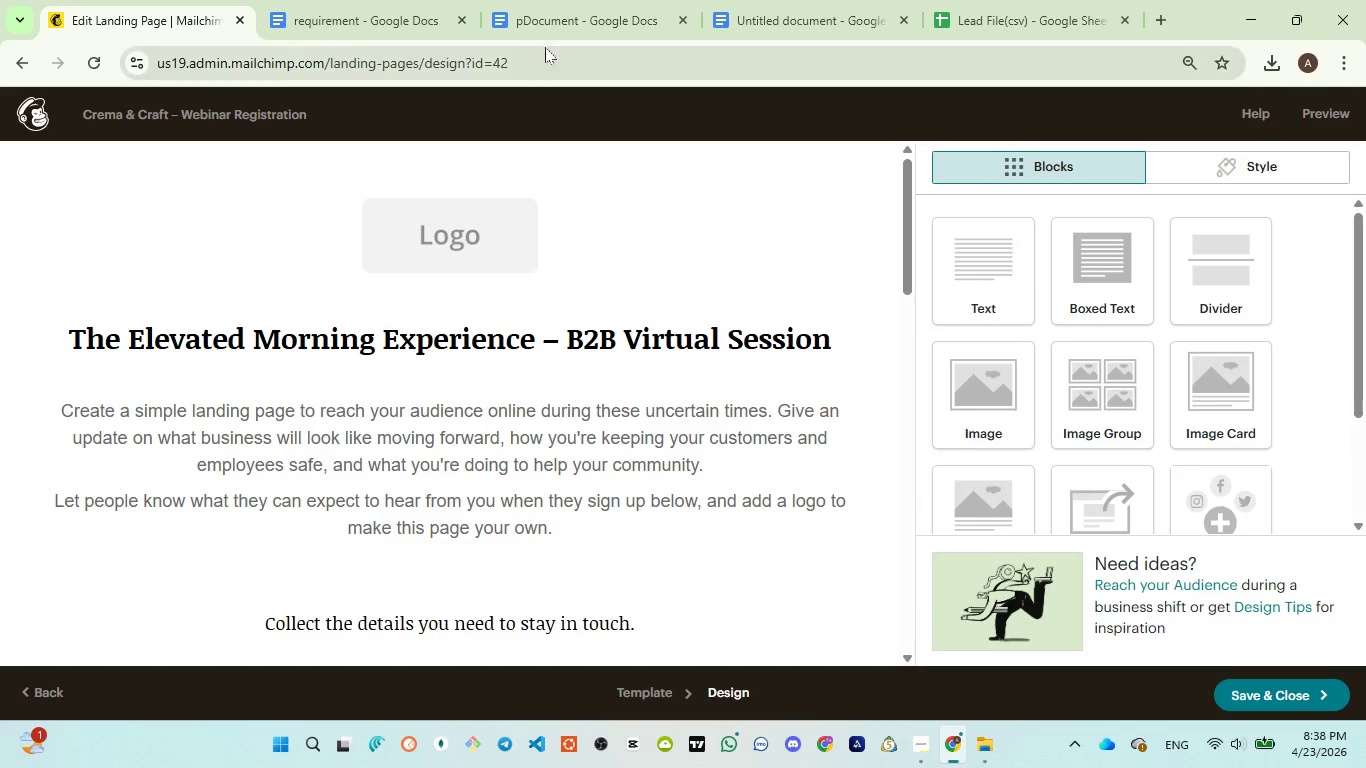 
left_click([548, 28])
 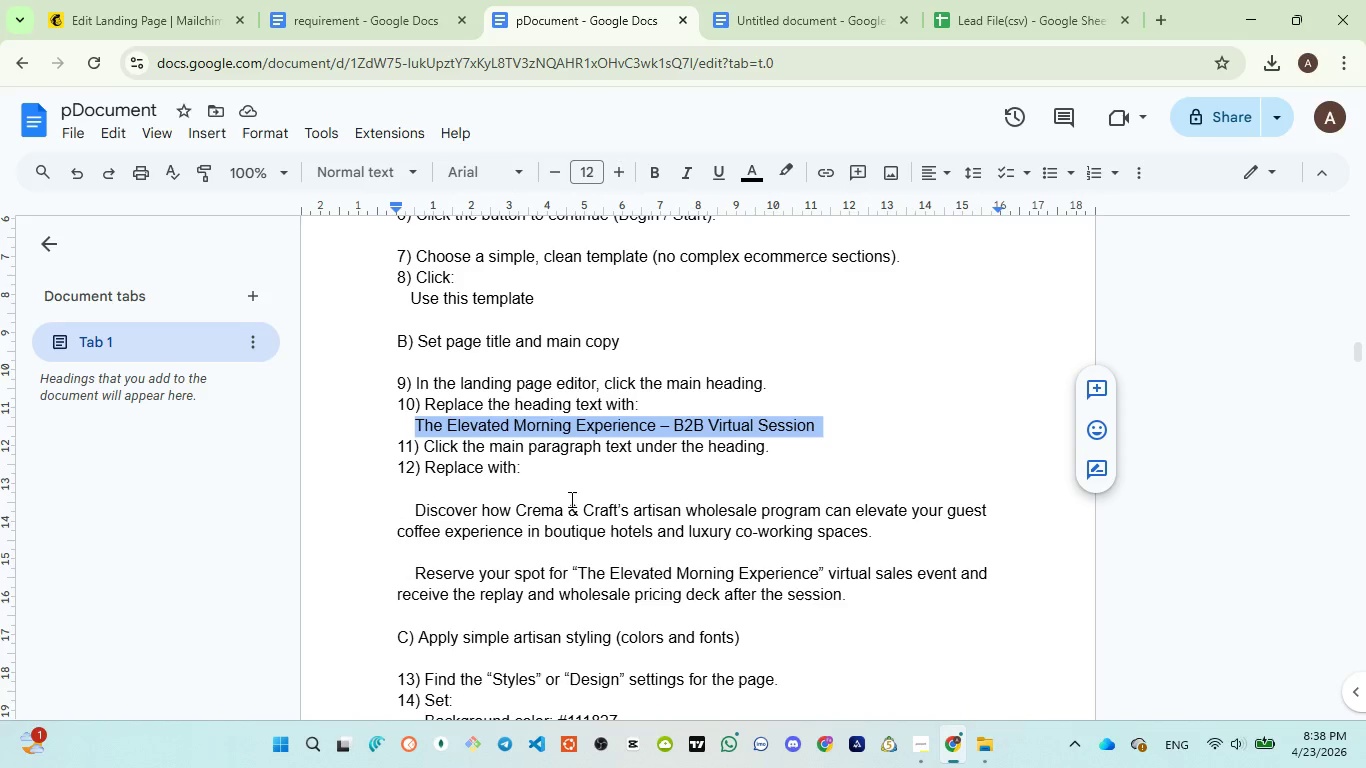 
wait(6.47)
 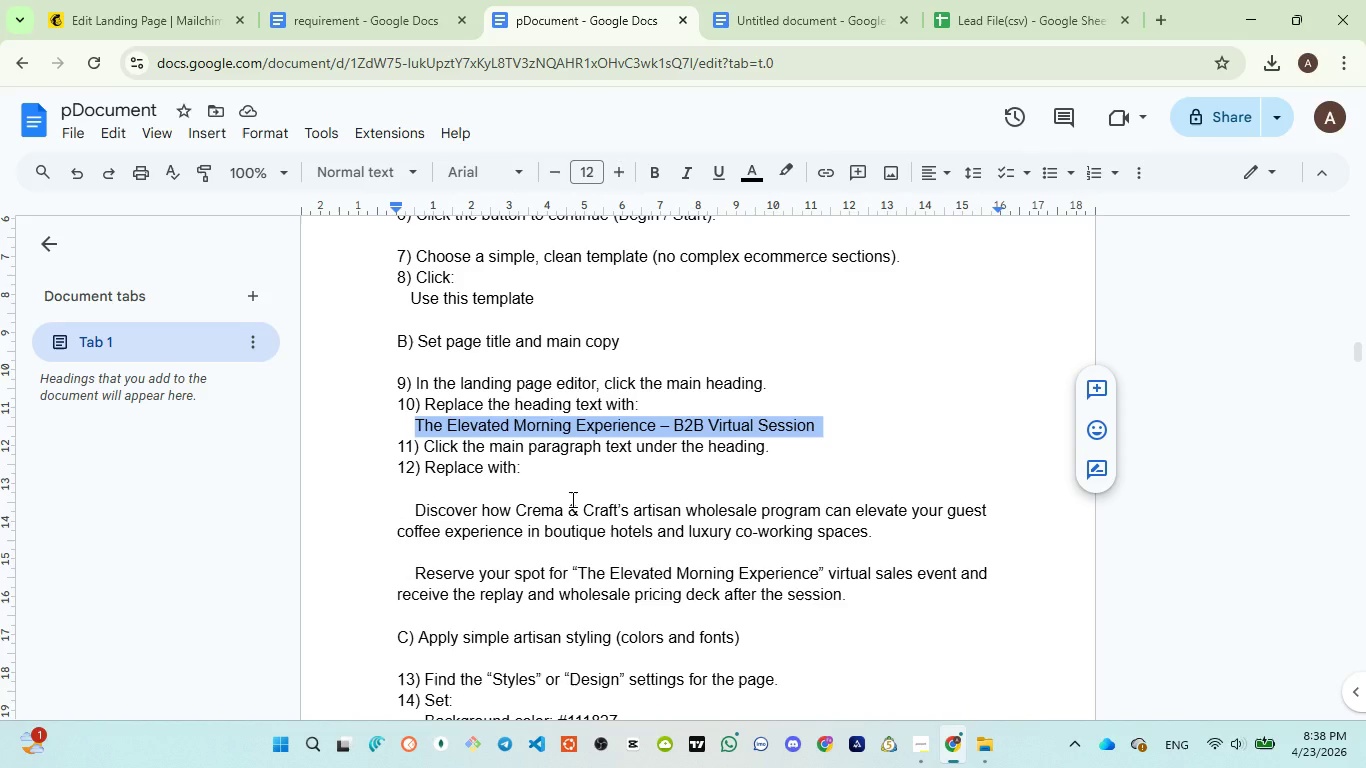 
scroll: coordinate [413, 510], scroll_direction: down, amount: 1.0
 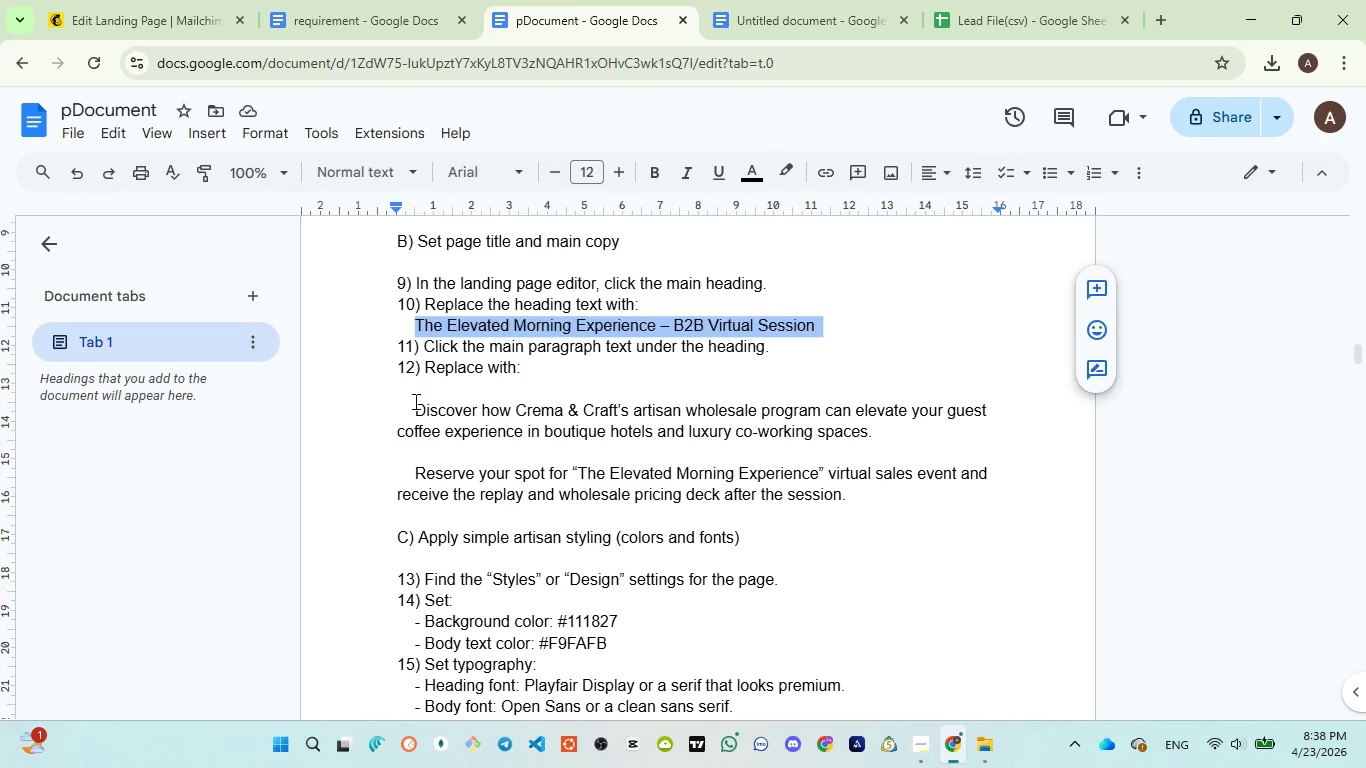 
left_click_drag(start_coordinate=[415, 398], to_coordinate=[874, 494])
 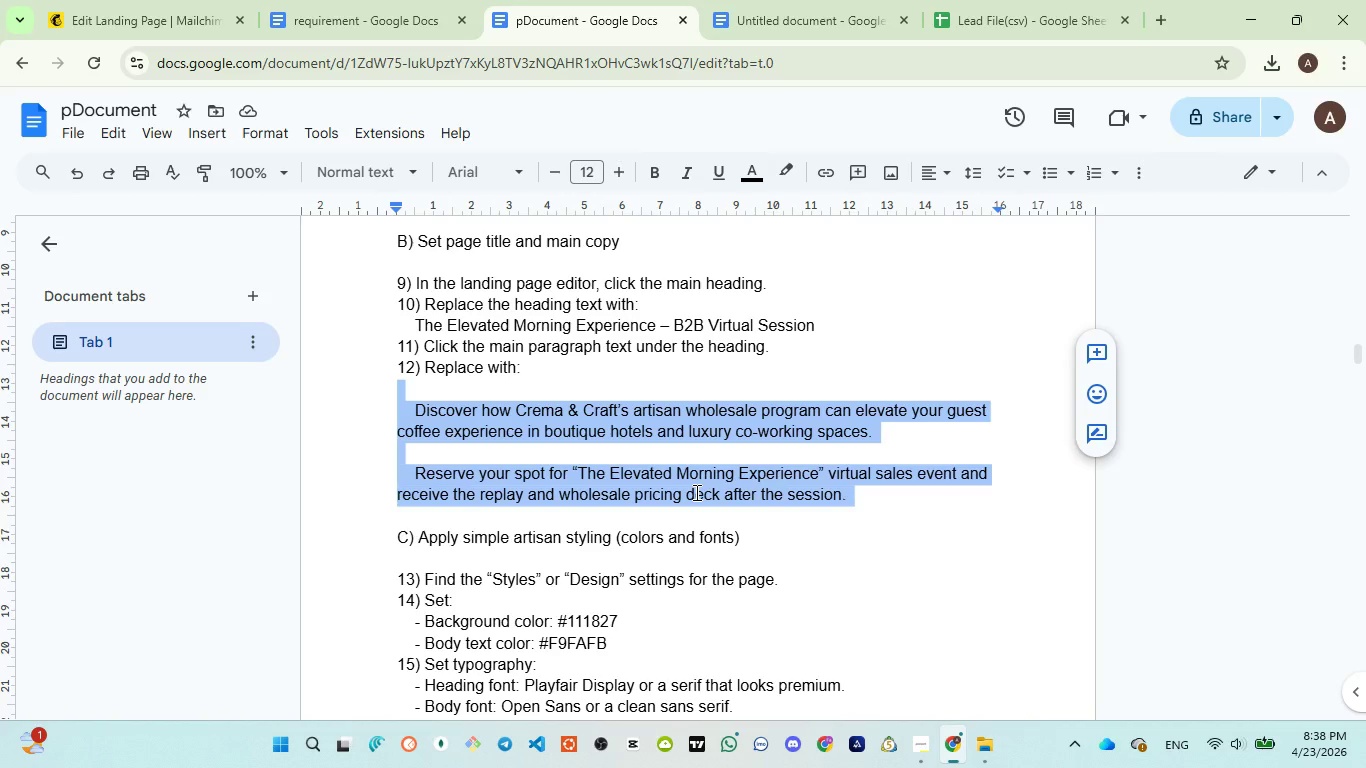 
right_click([695, 492])
 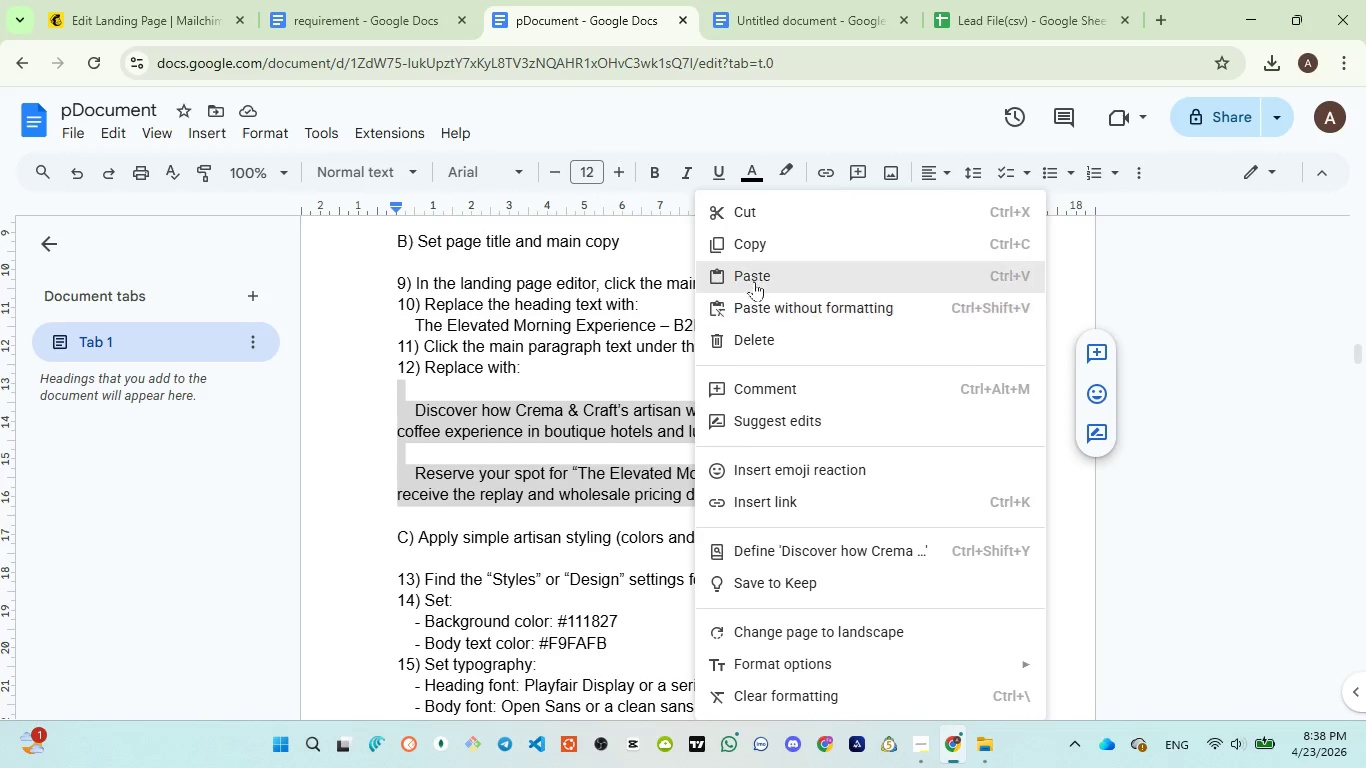 
left_click([759, 246])
 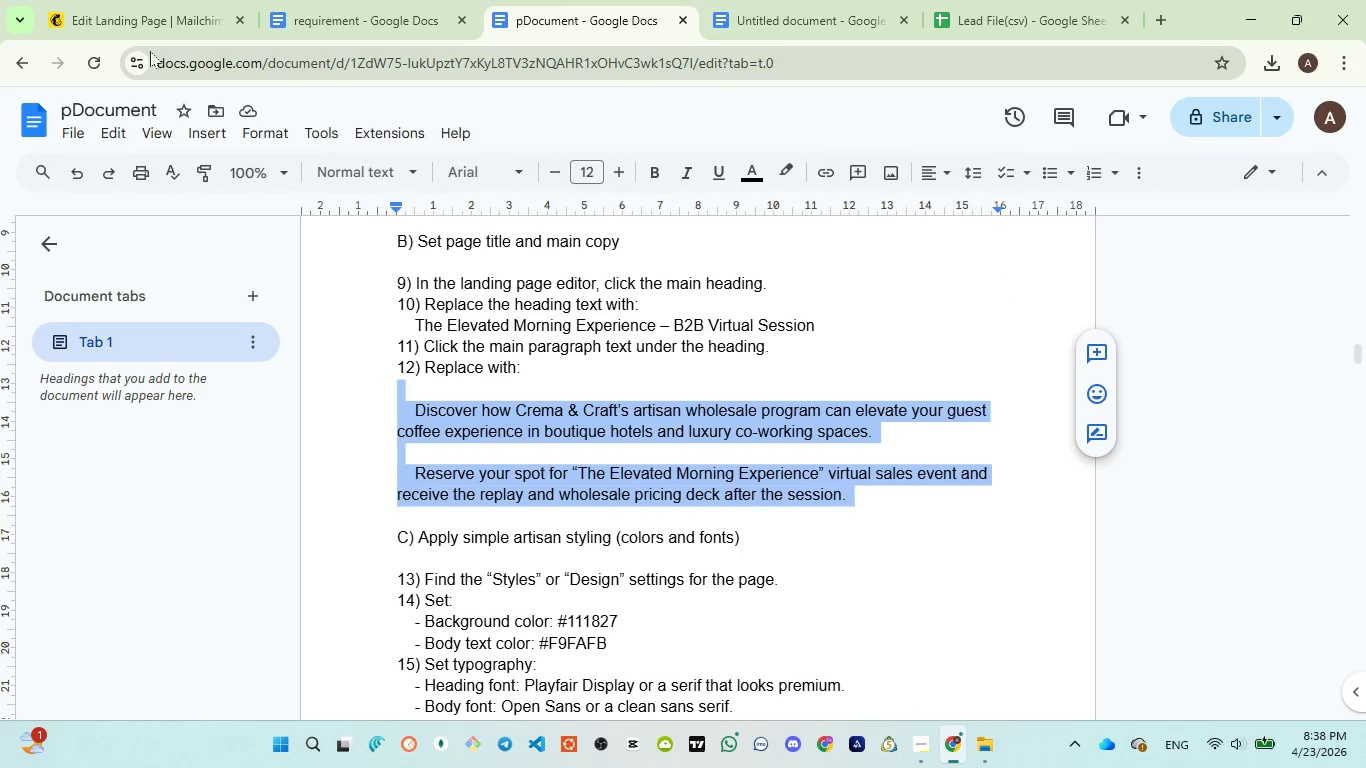 
left_click([129, 14])
 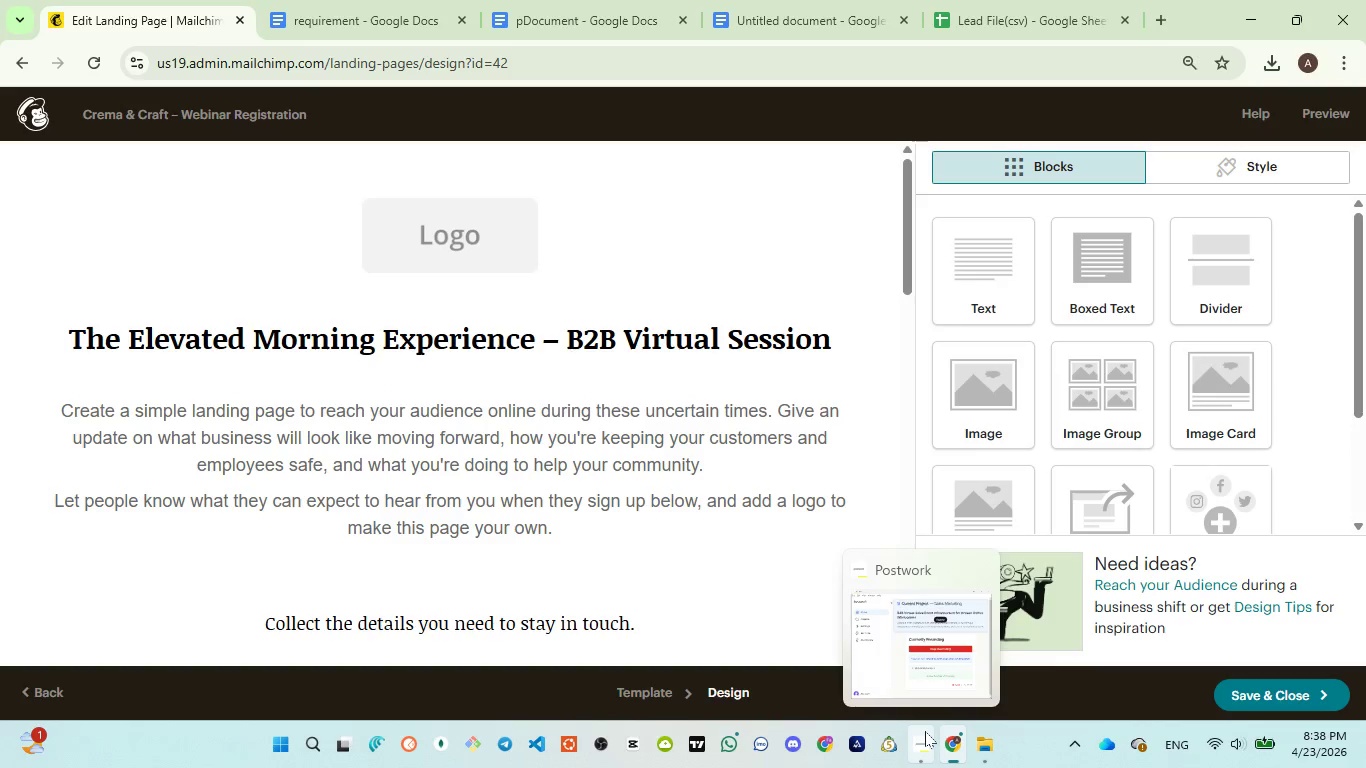 
left_click([931, 631])
 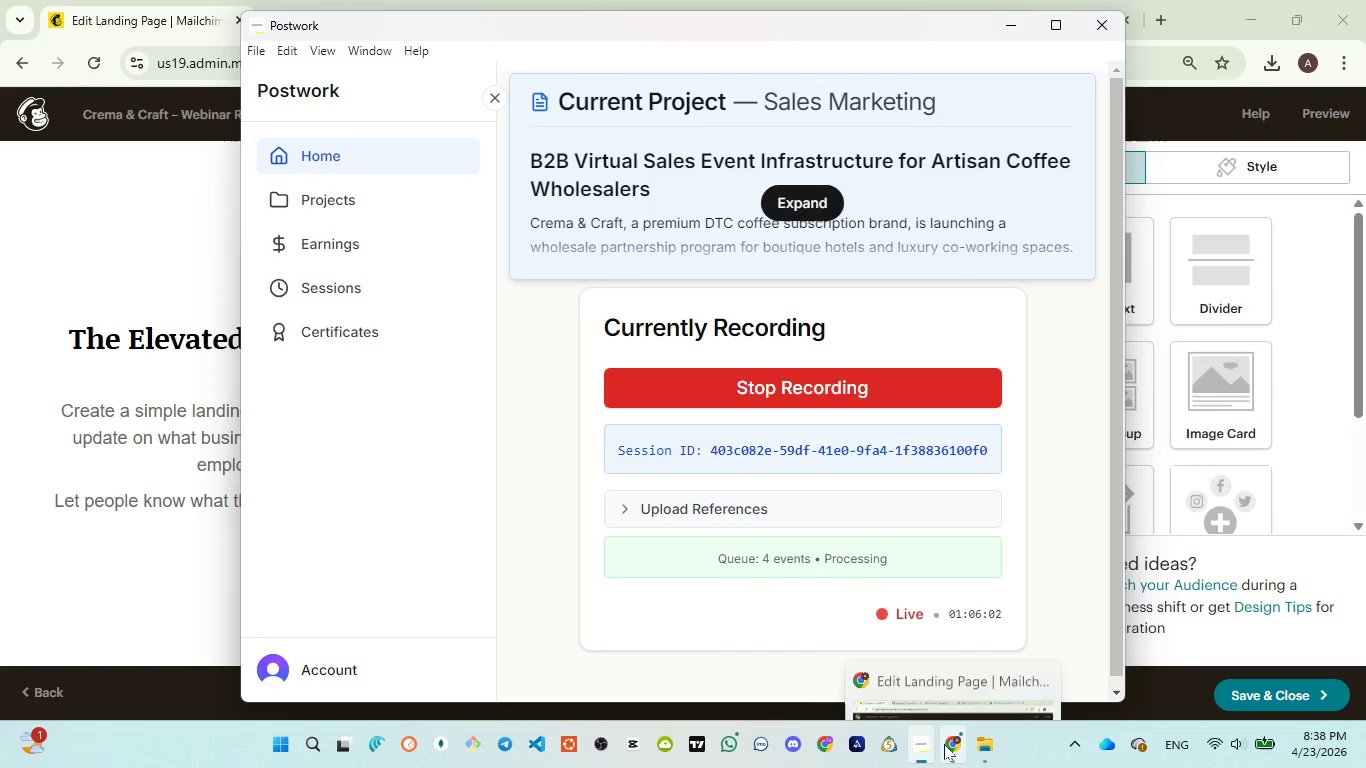 
left_click([949, 661])
 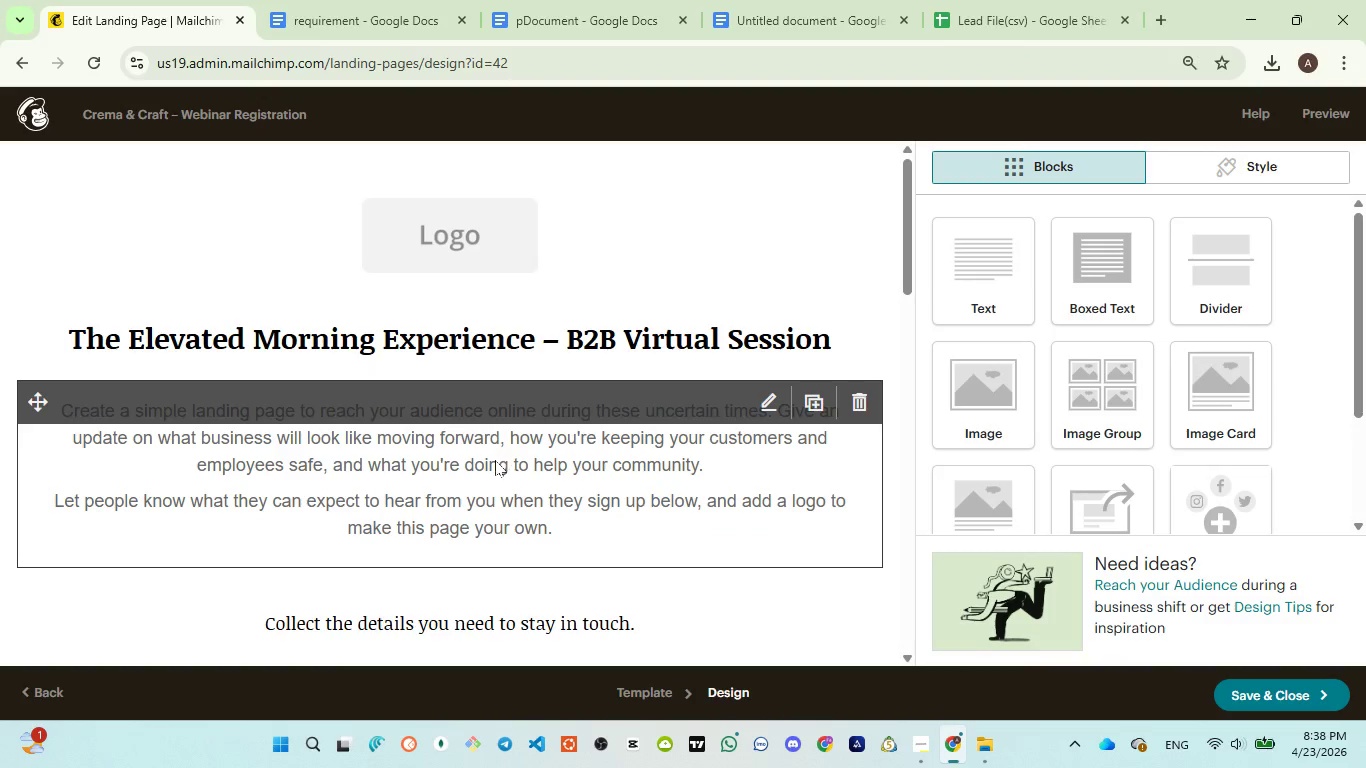 
left_click([494, 461])
 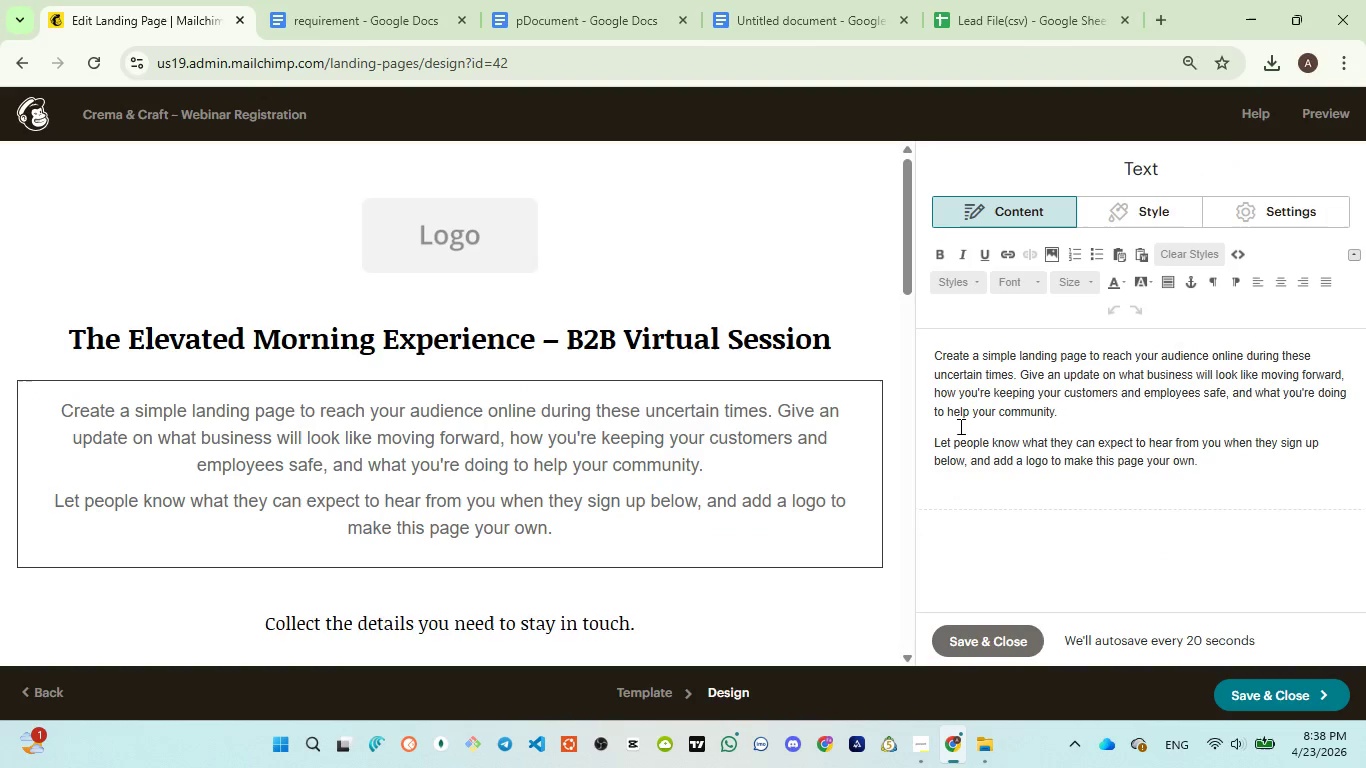 
left_click([959, 426])
 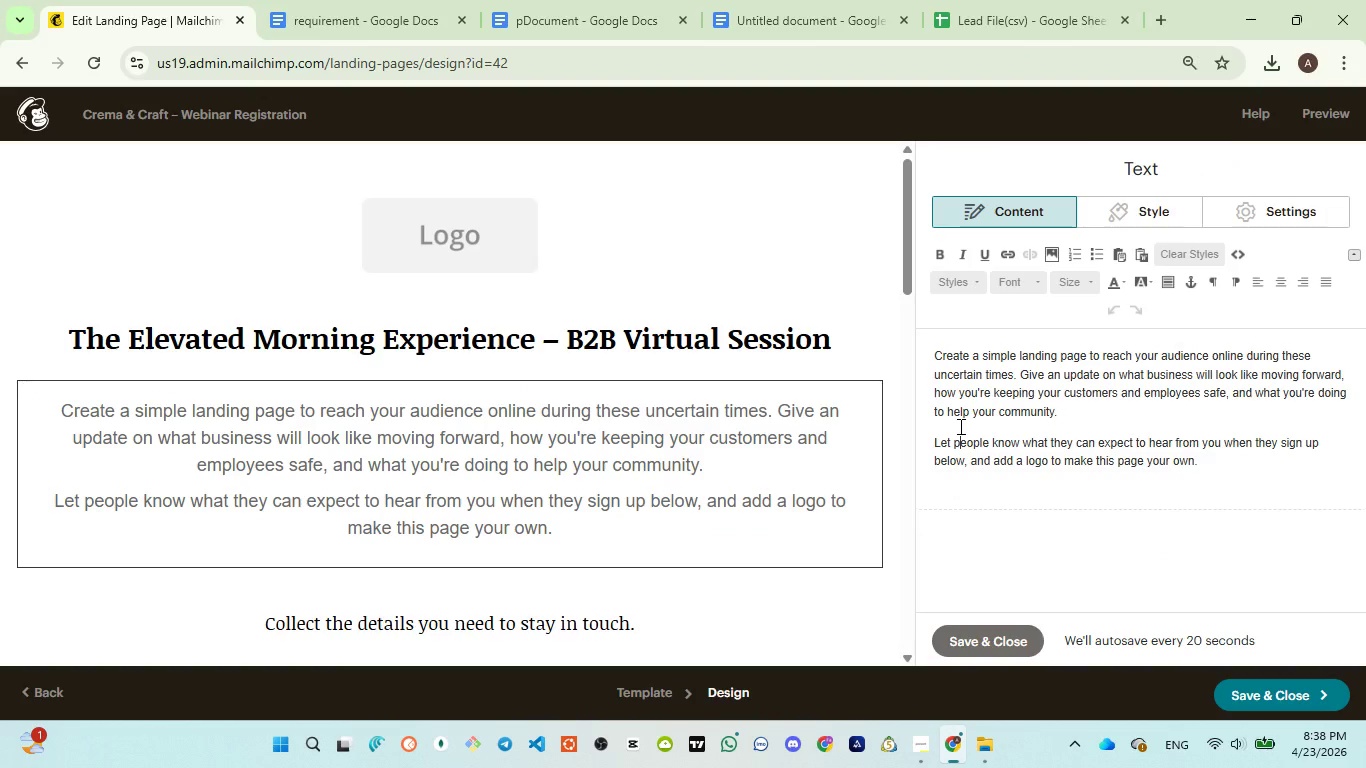 
key(Control+A)
 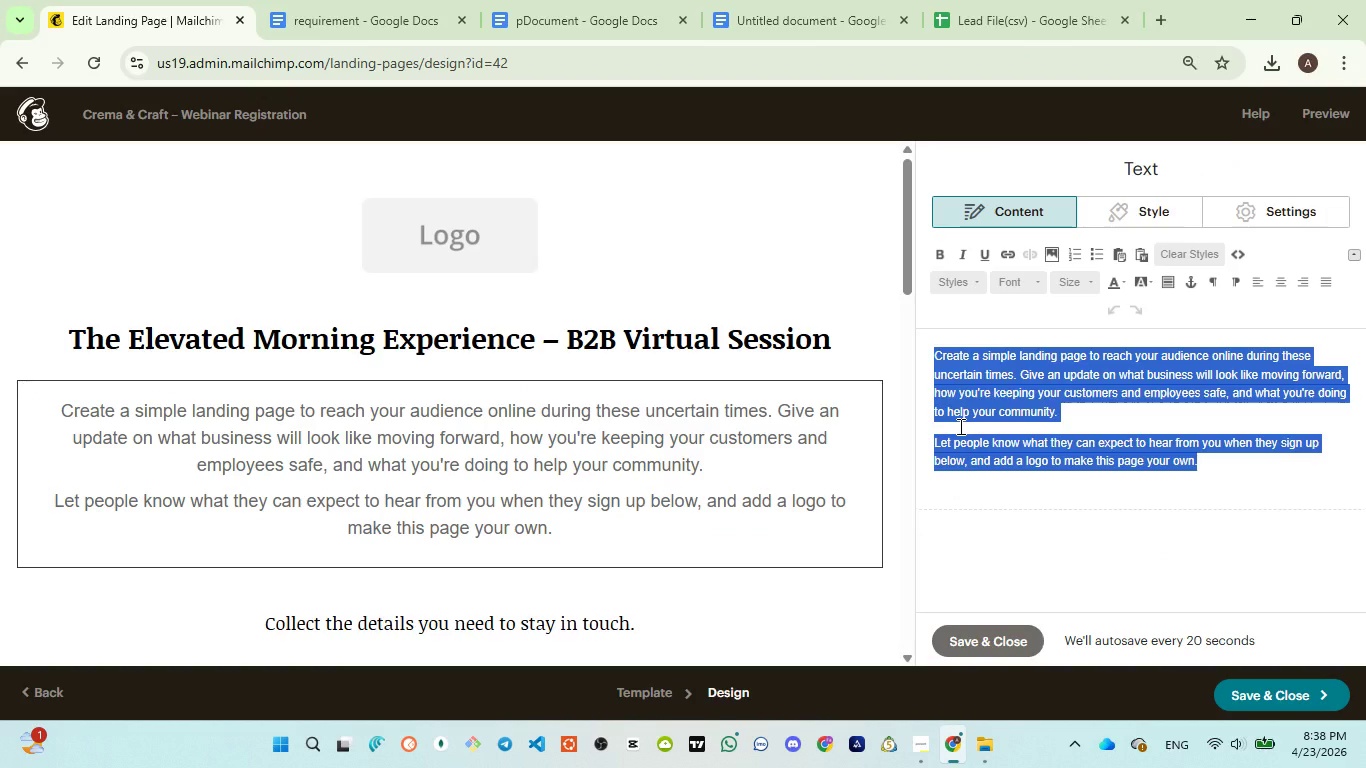 
key(Control+V)
 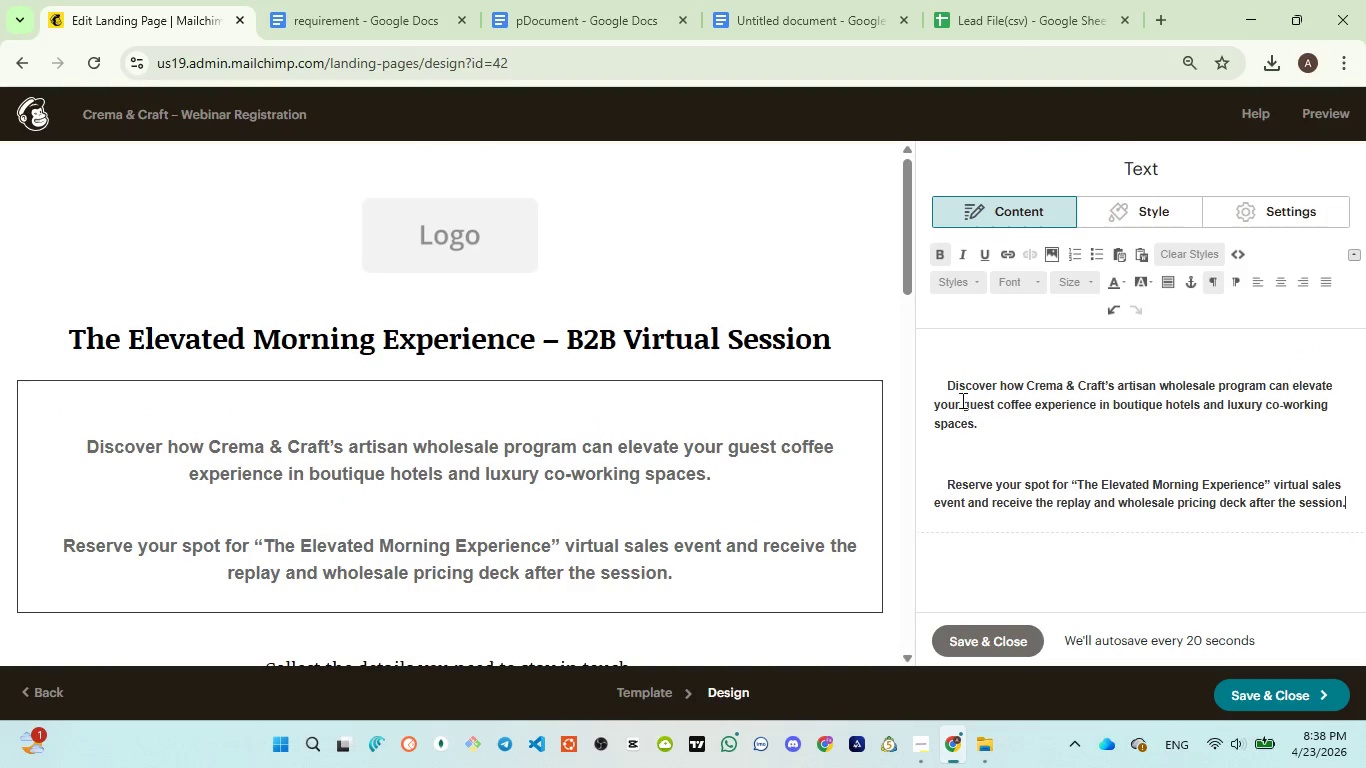 
left_click([949, 391])
 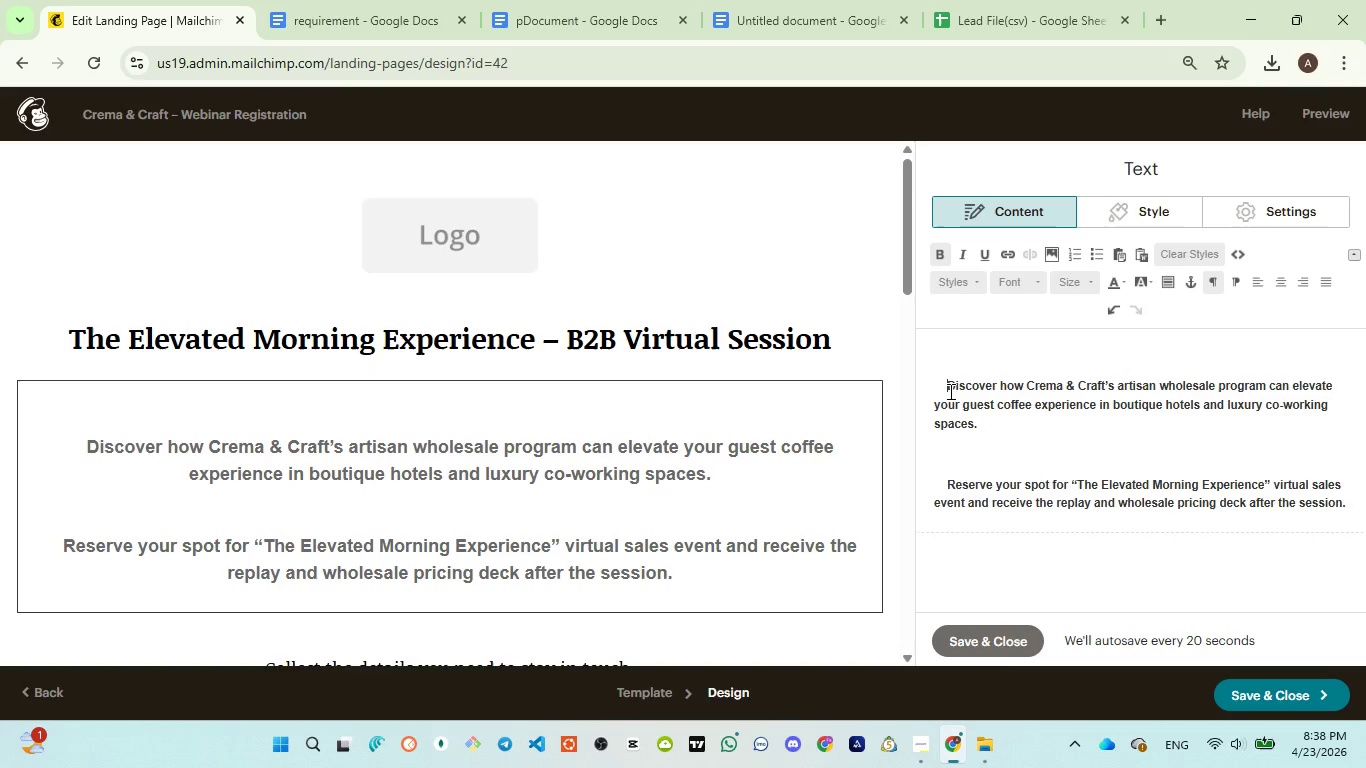 
key(Backspace)
 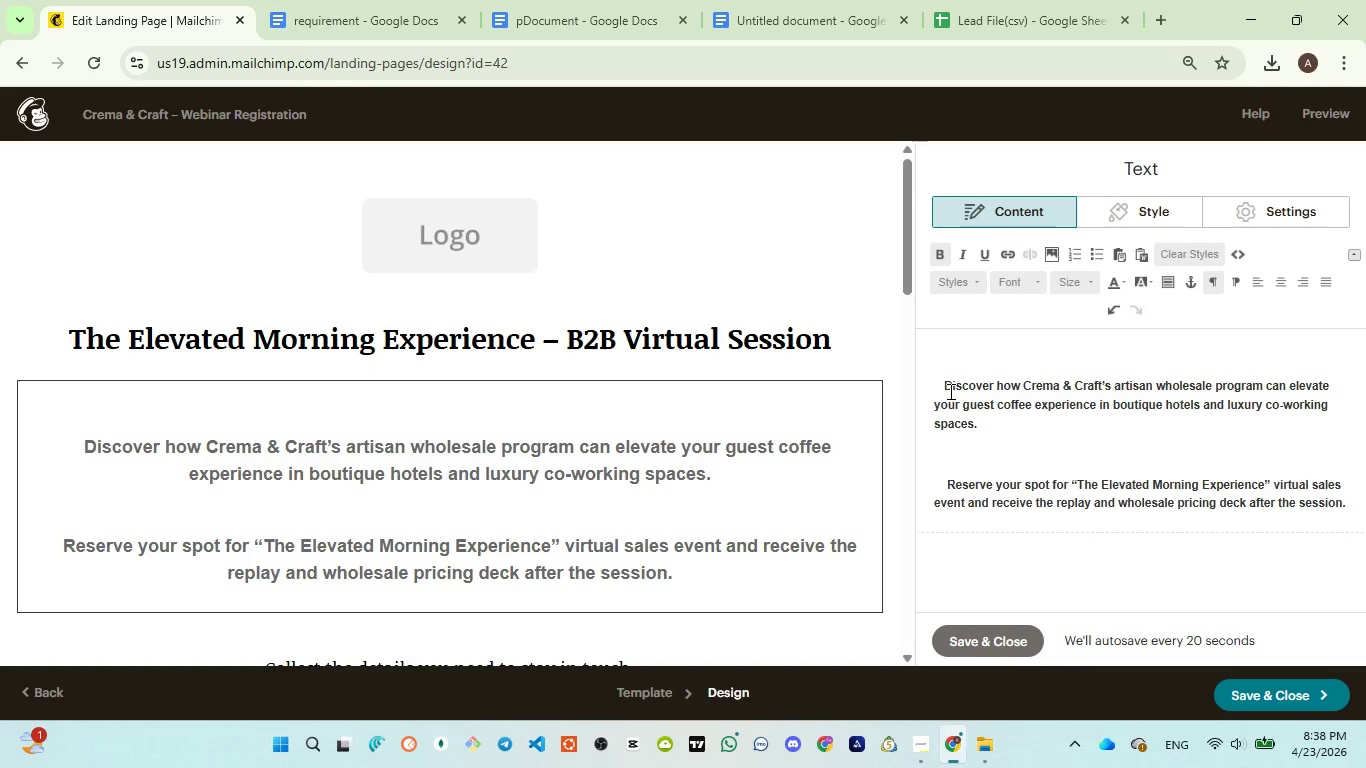 
key(Backspace)
 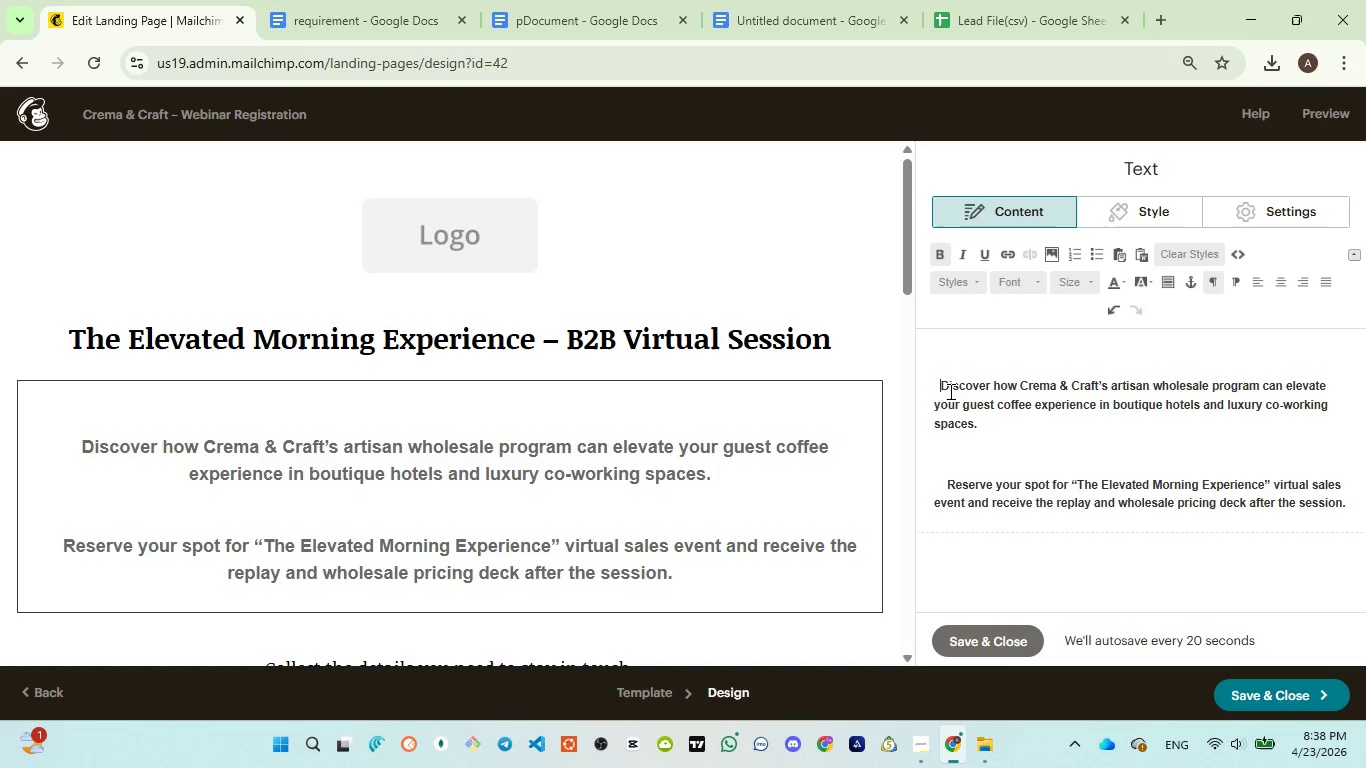 
key(Backspace)
 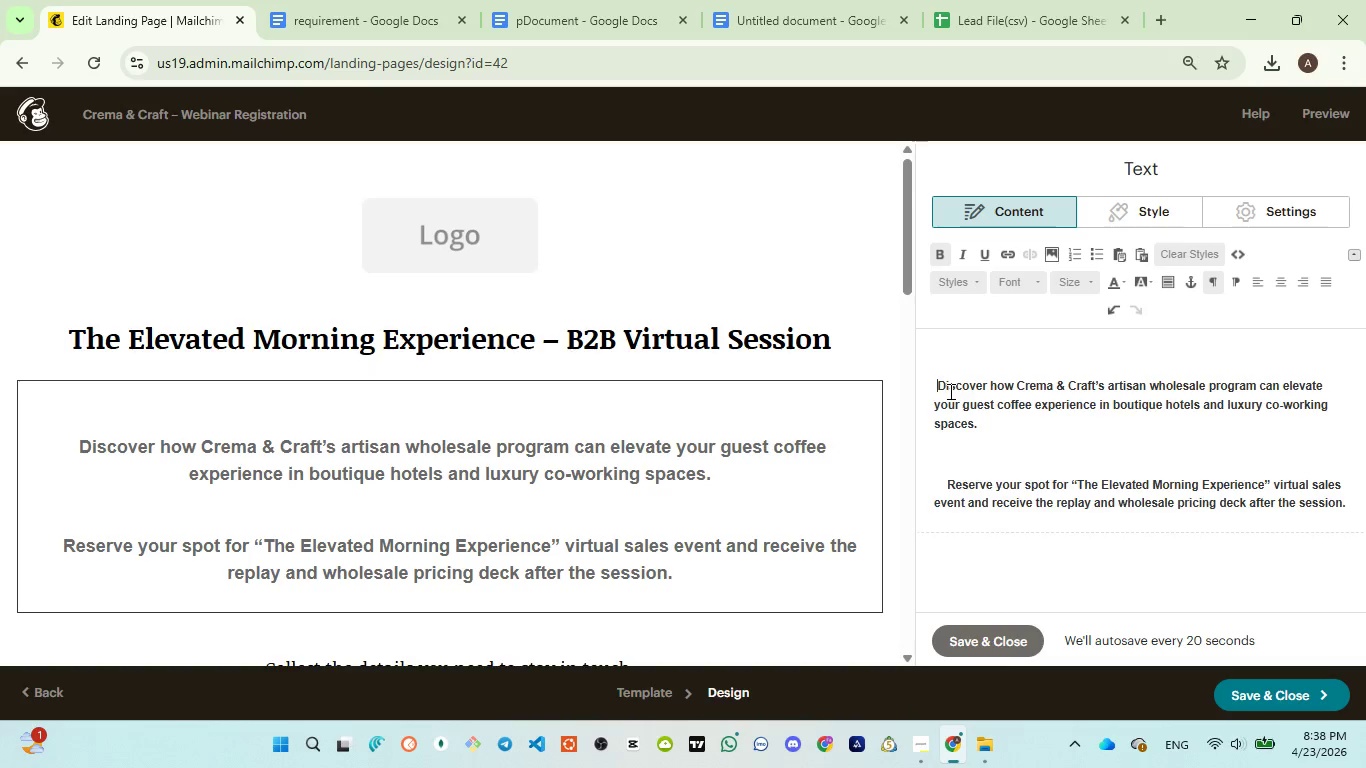 
key(Backspace)
 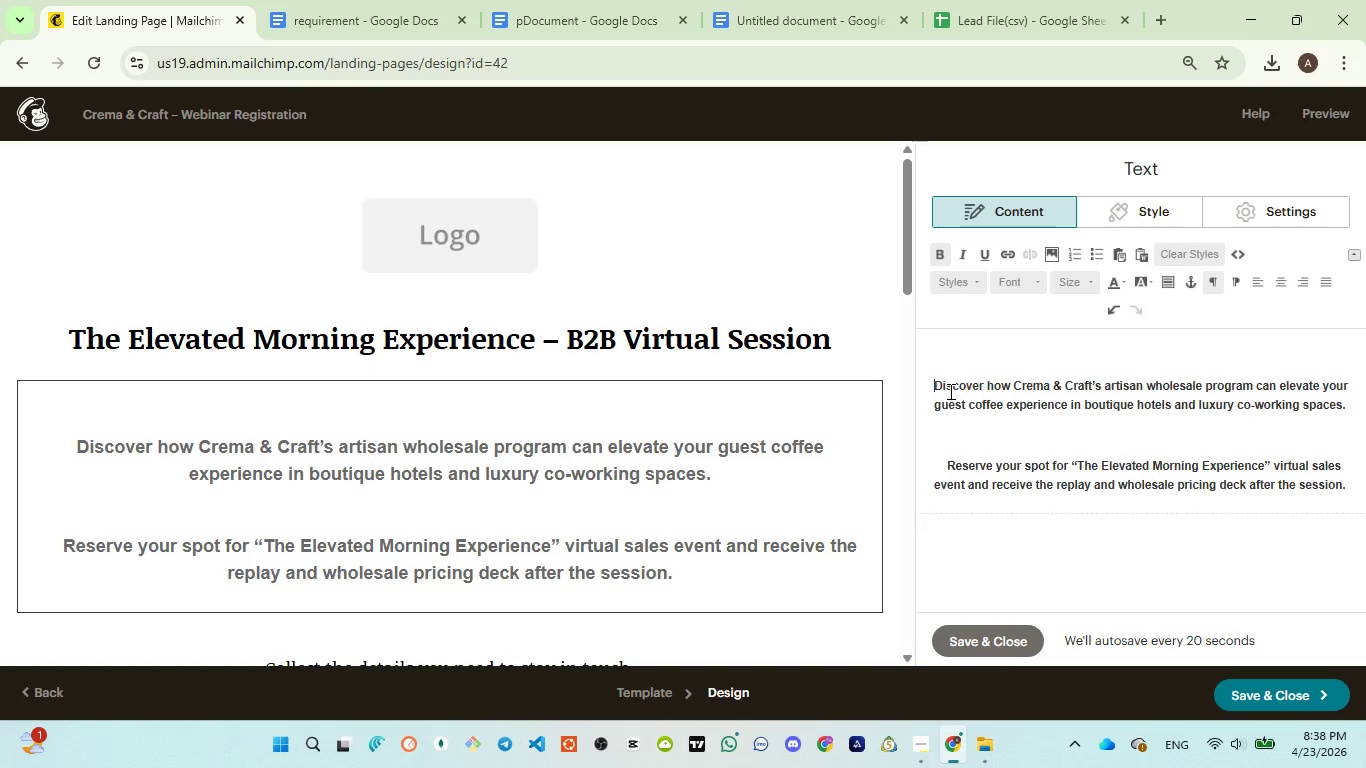 
key(Backspace)
 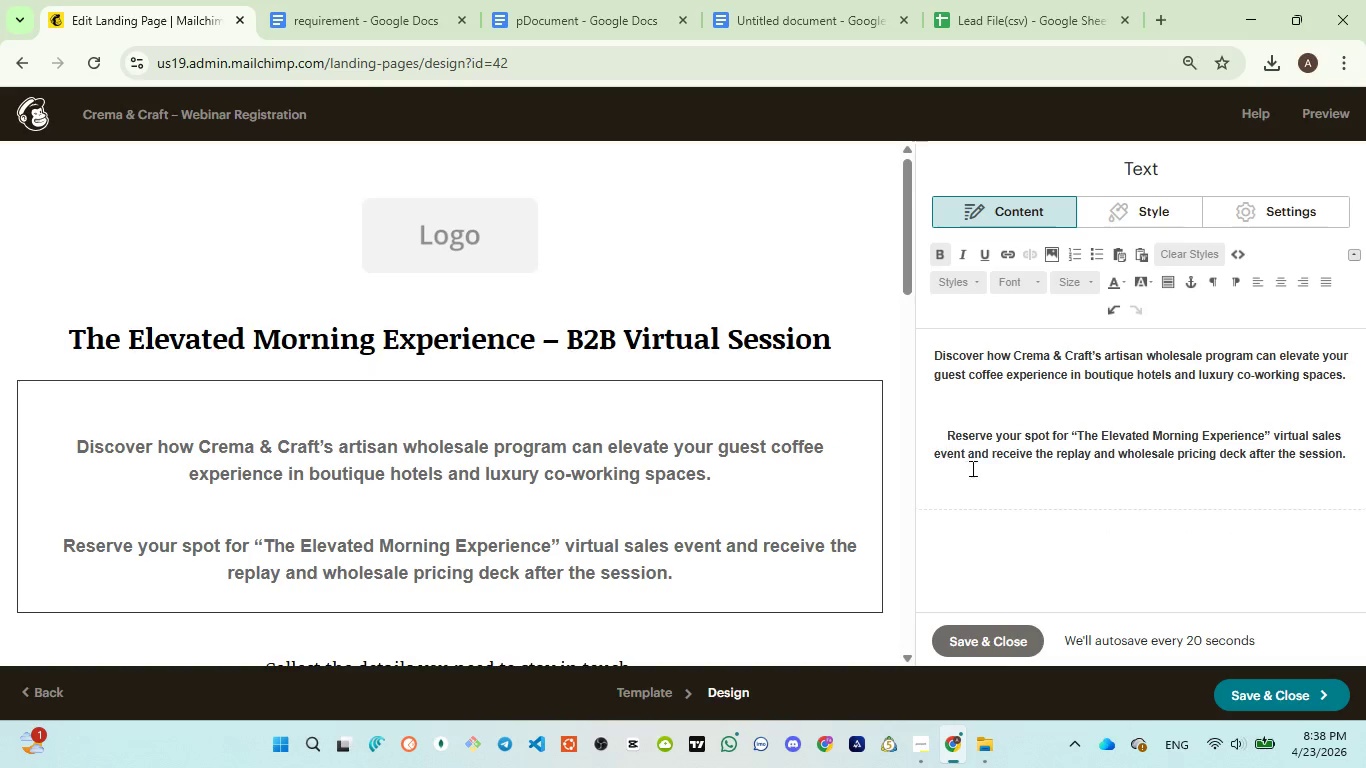 
wait(5.36)
 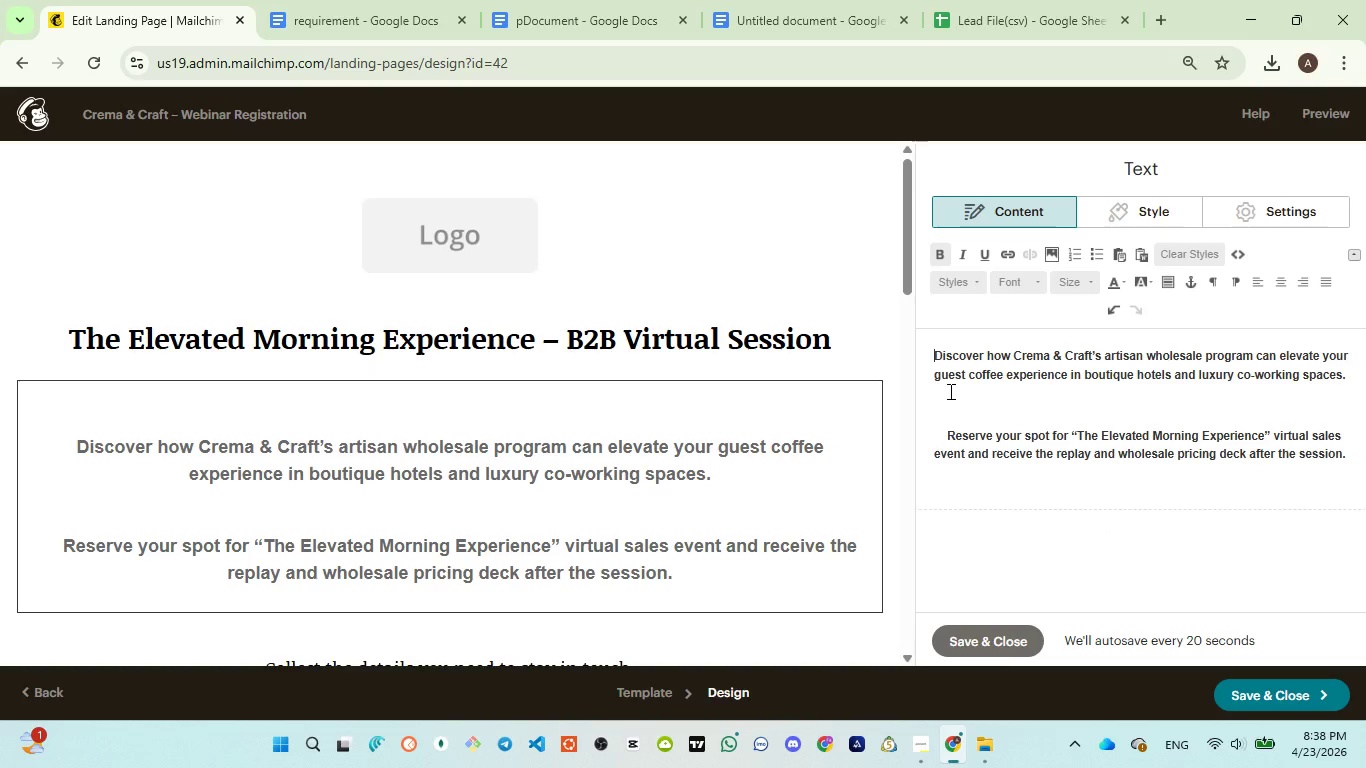 
left_click([1352, 458])
 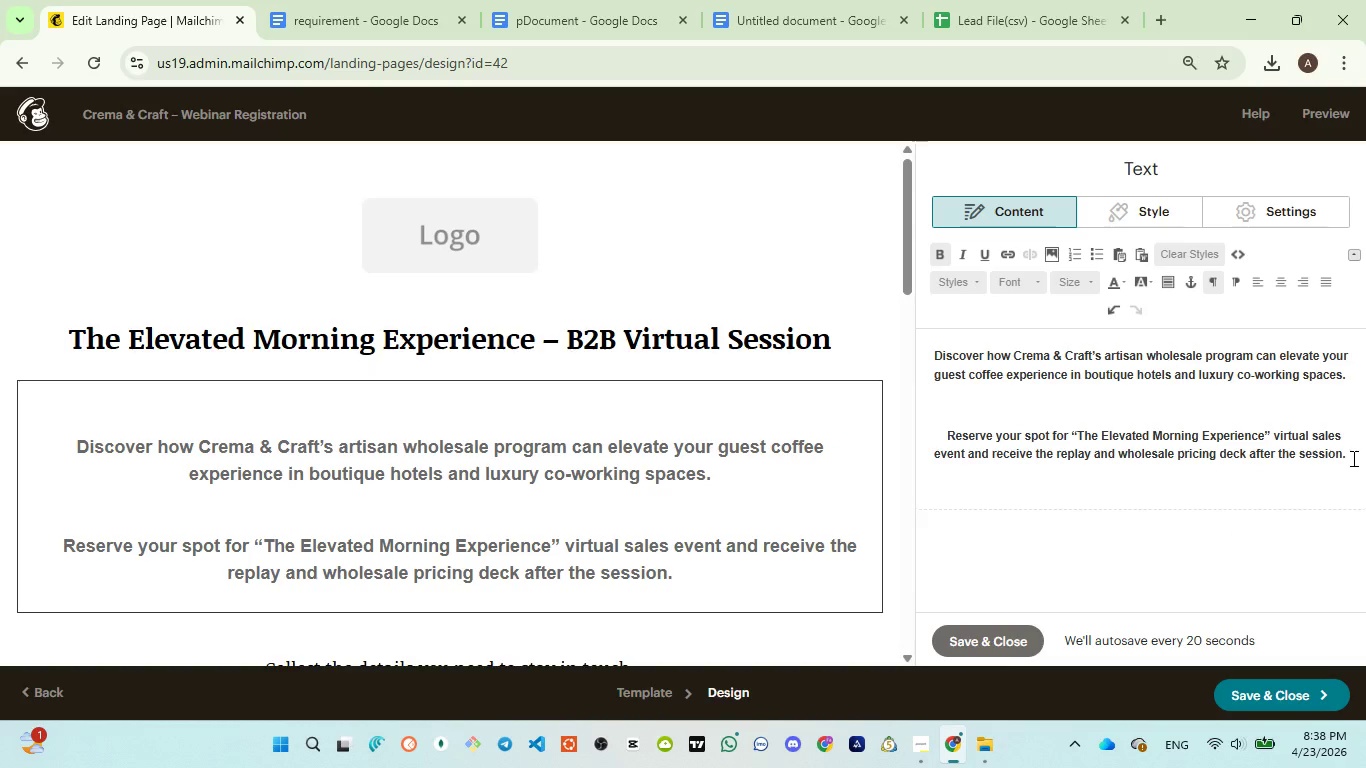 
key(Space)
 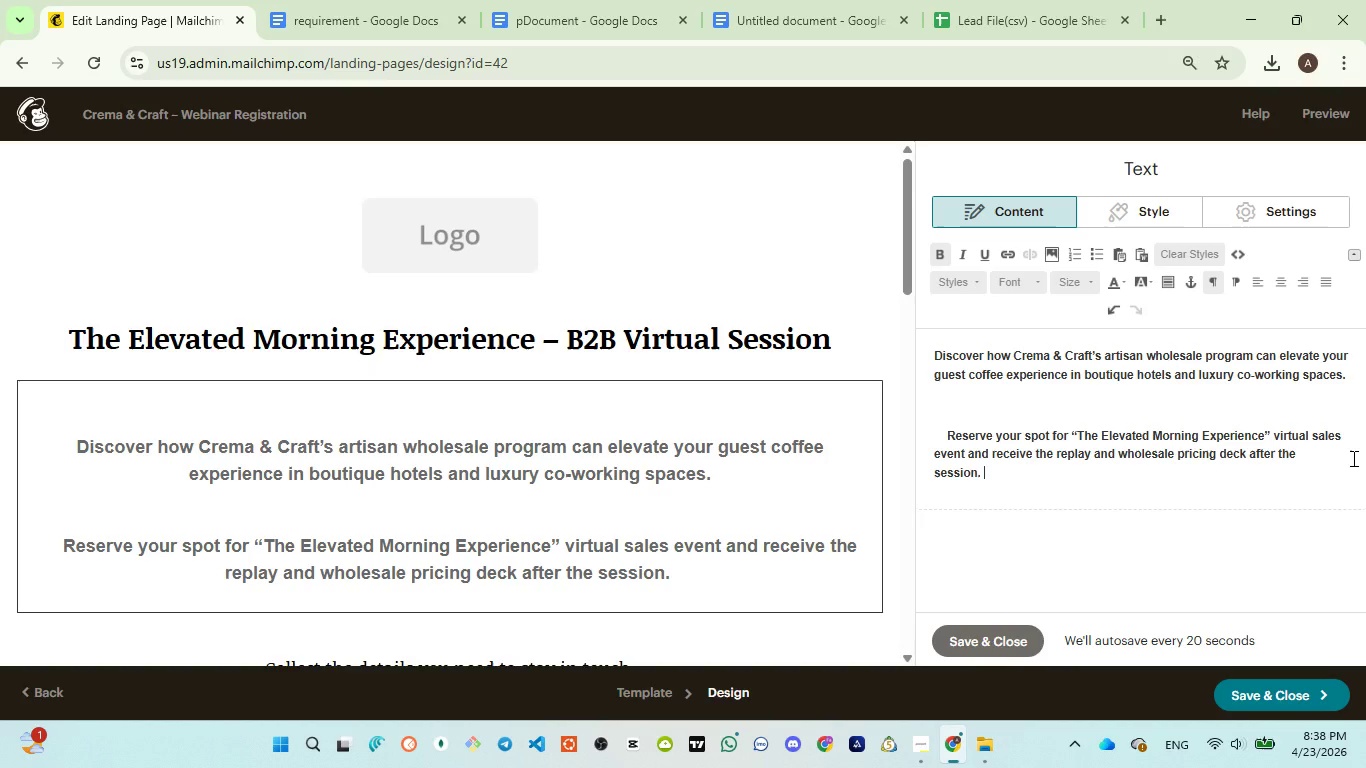 
key(Space)
 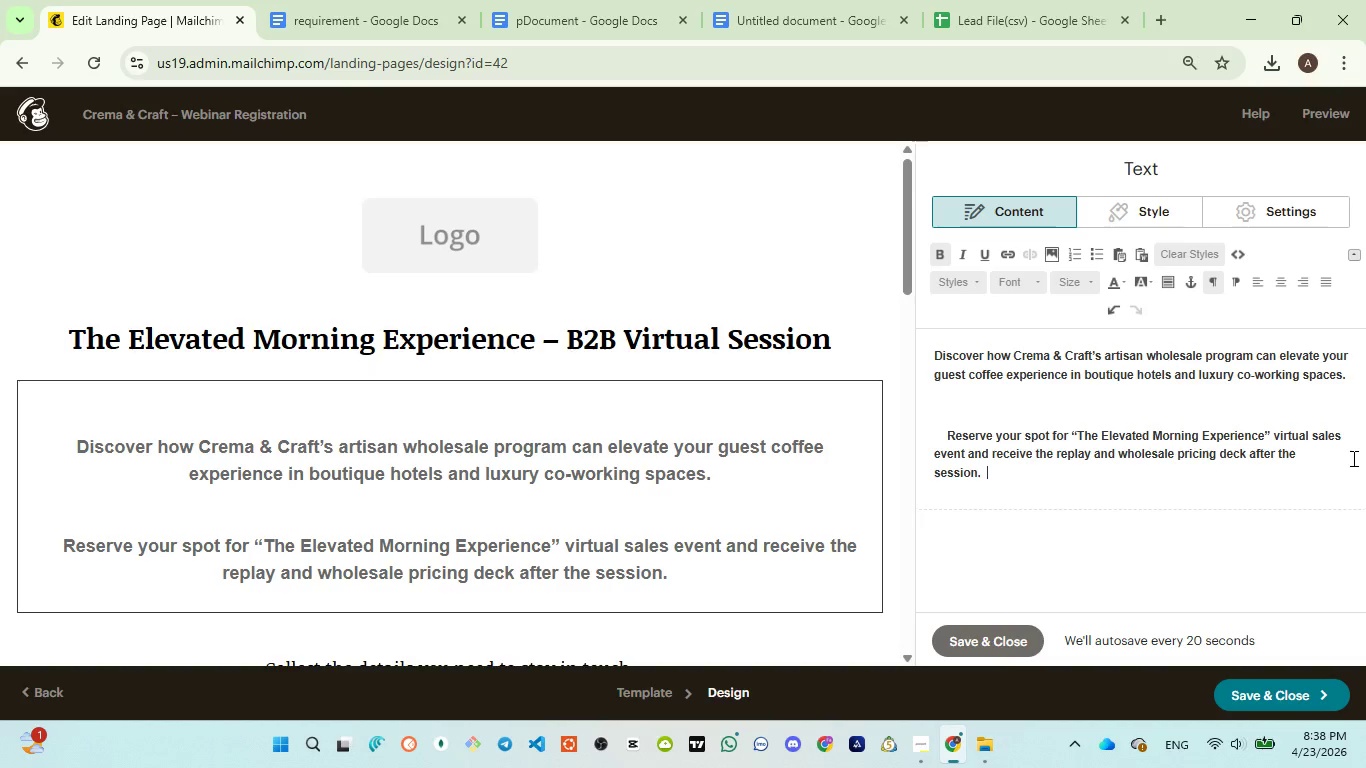 
key(Space)
 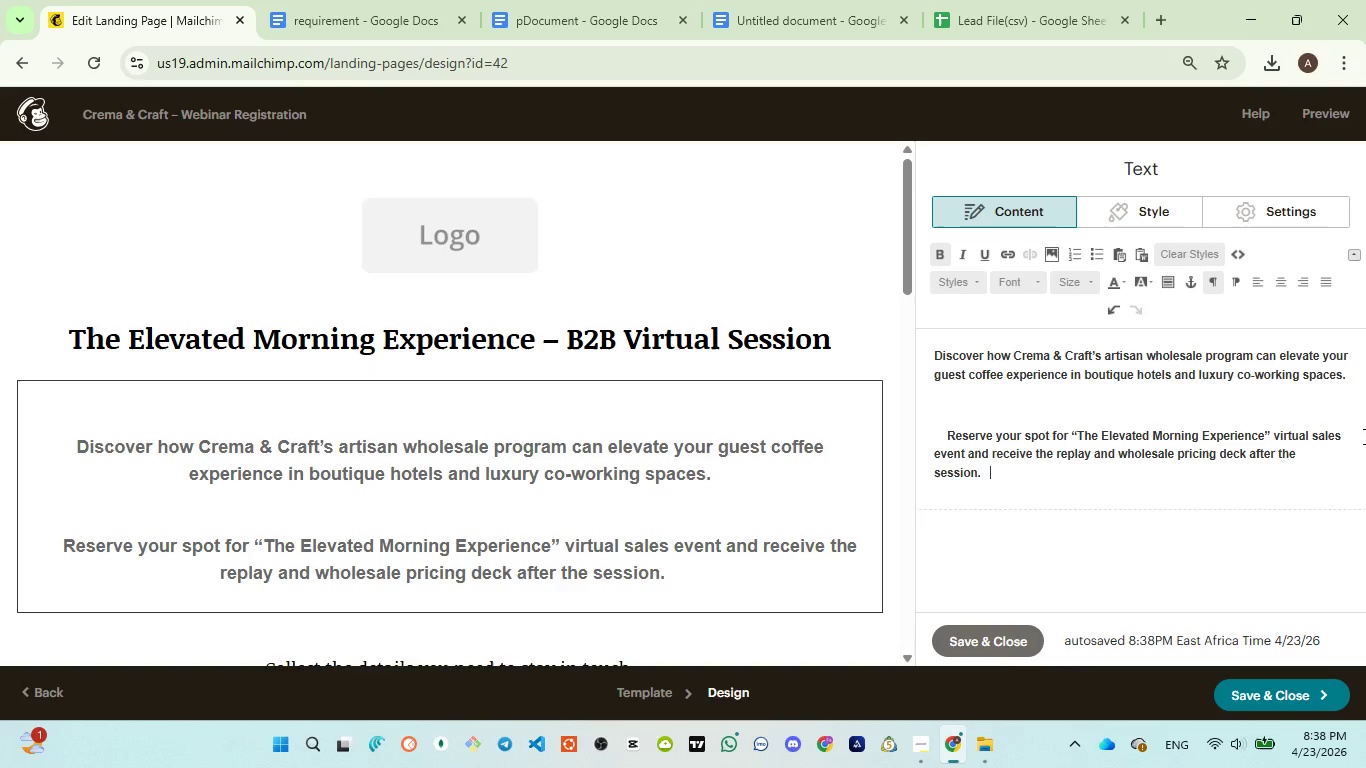 
left_click([1343, 435])
 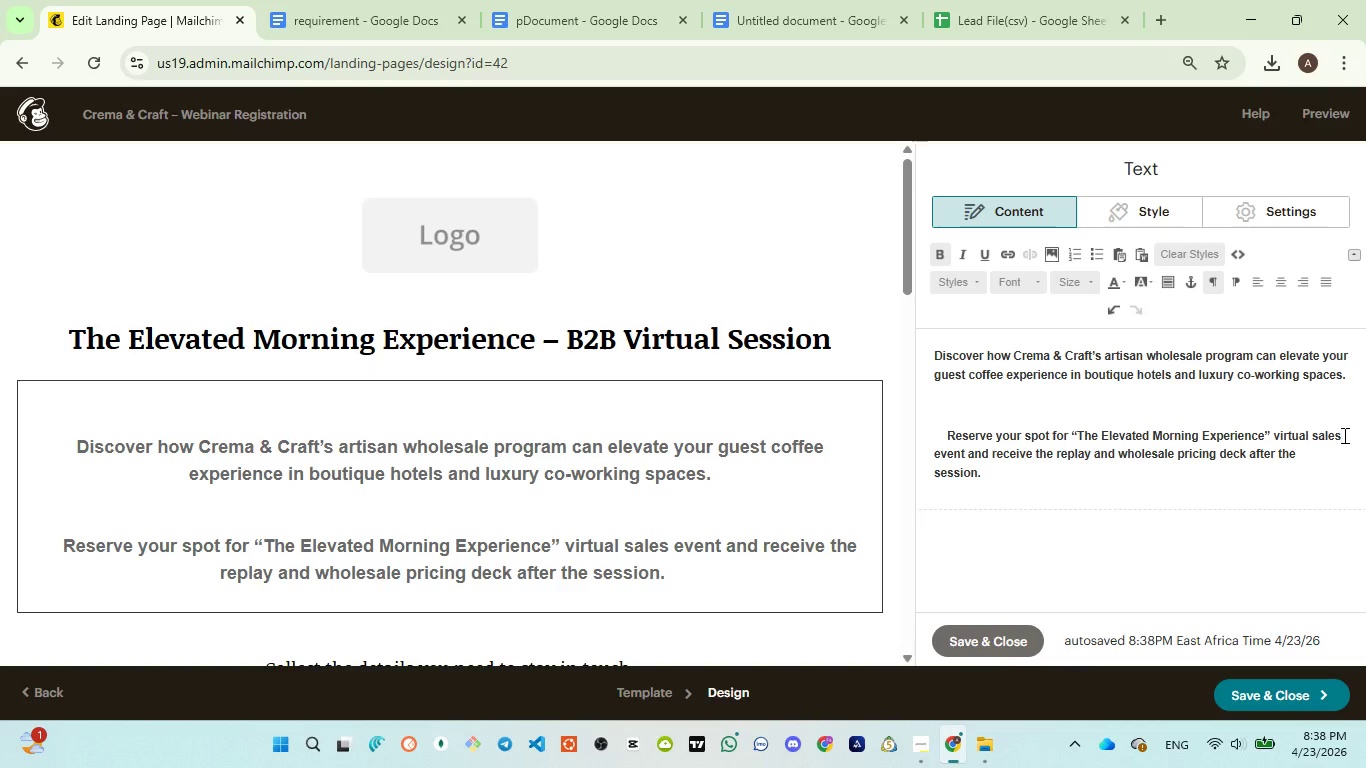 
key(Space)
 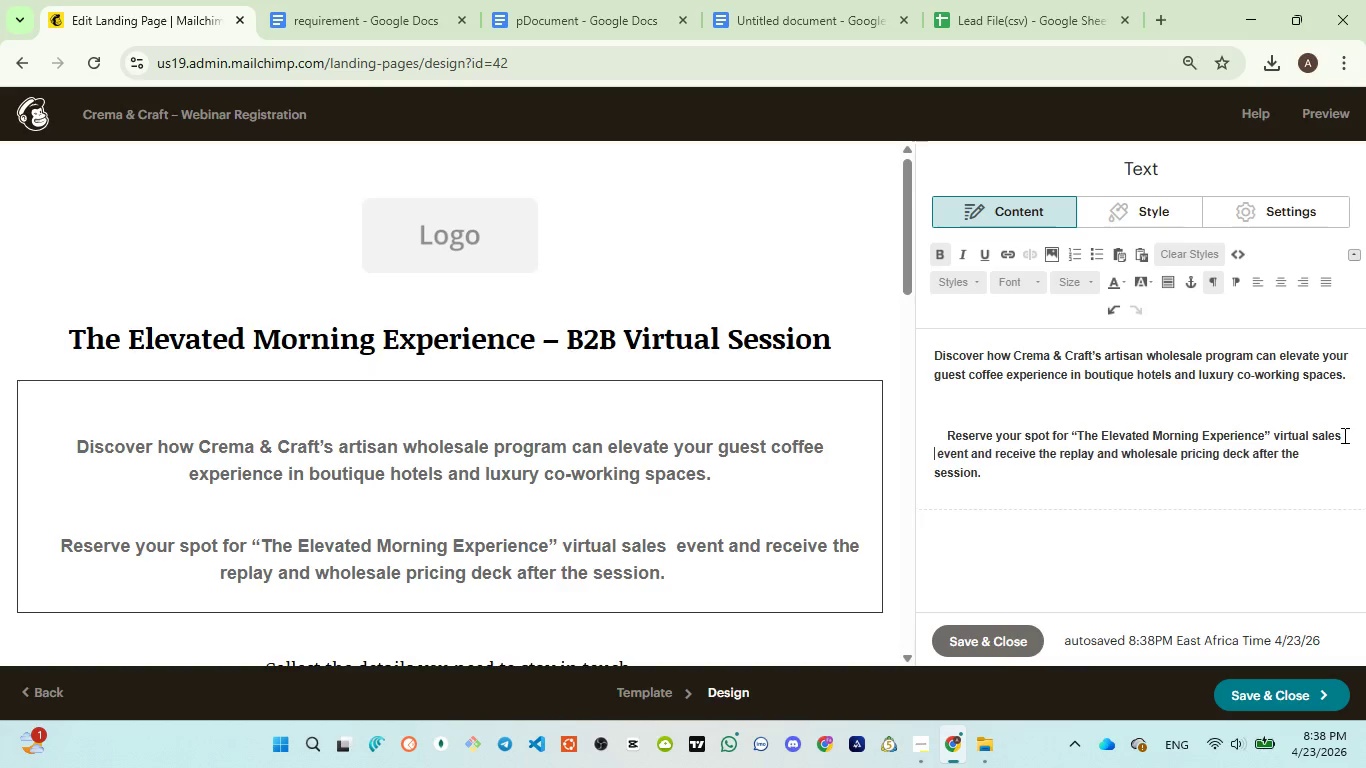 
key(Space)
 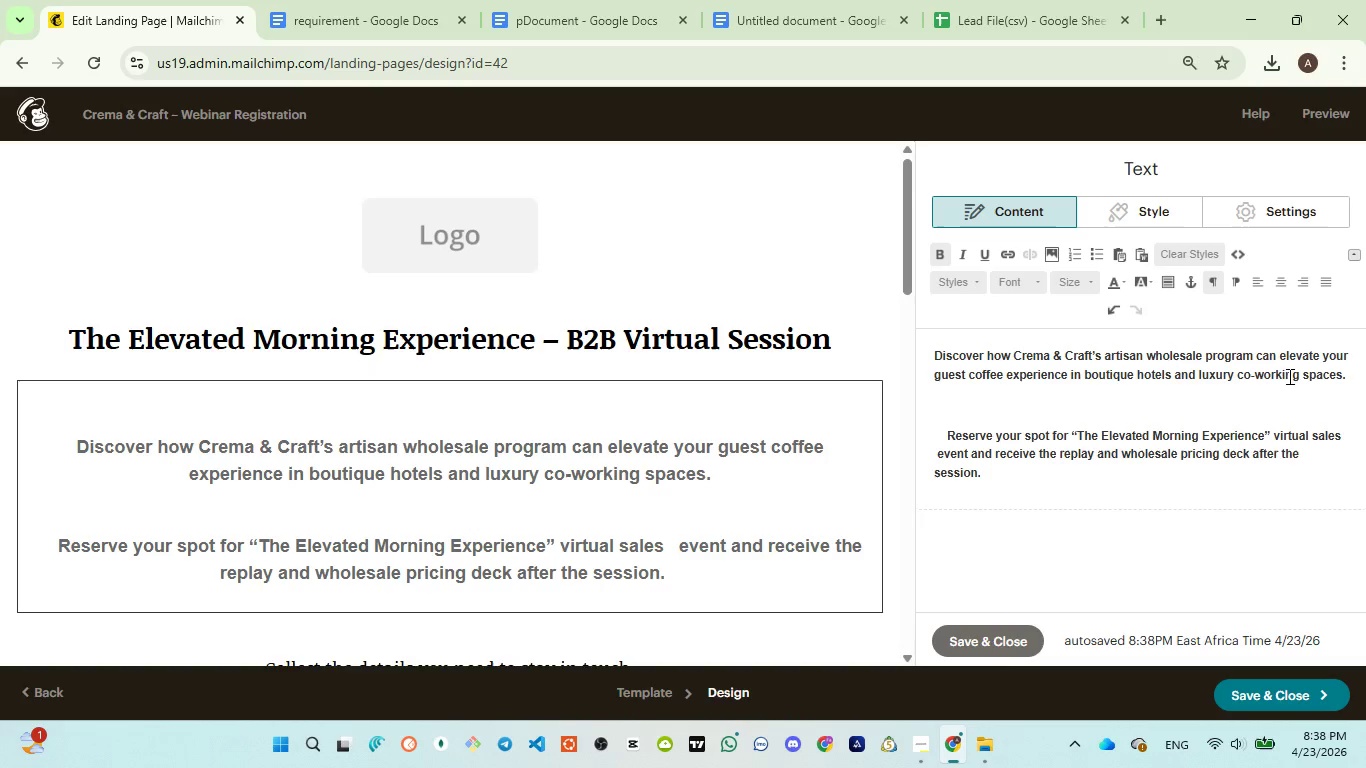 
wait(5.02)
 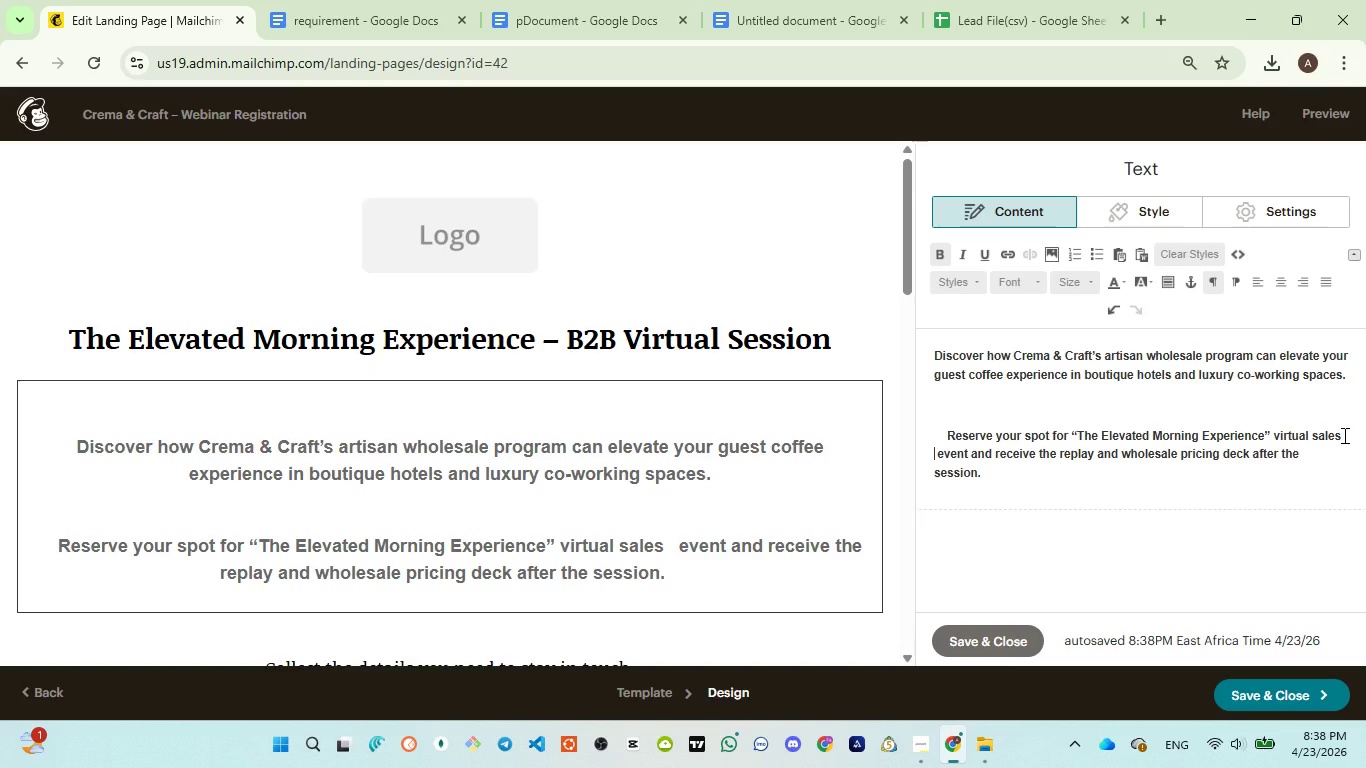 
left_click([1360, 351])
 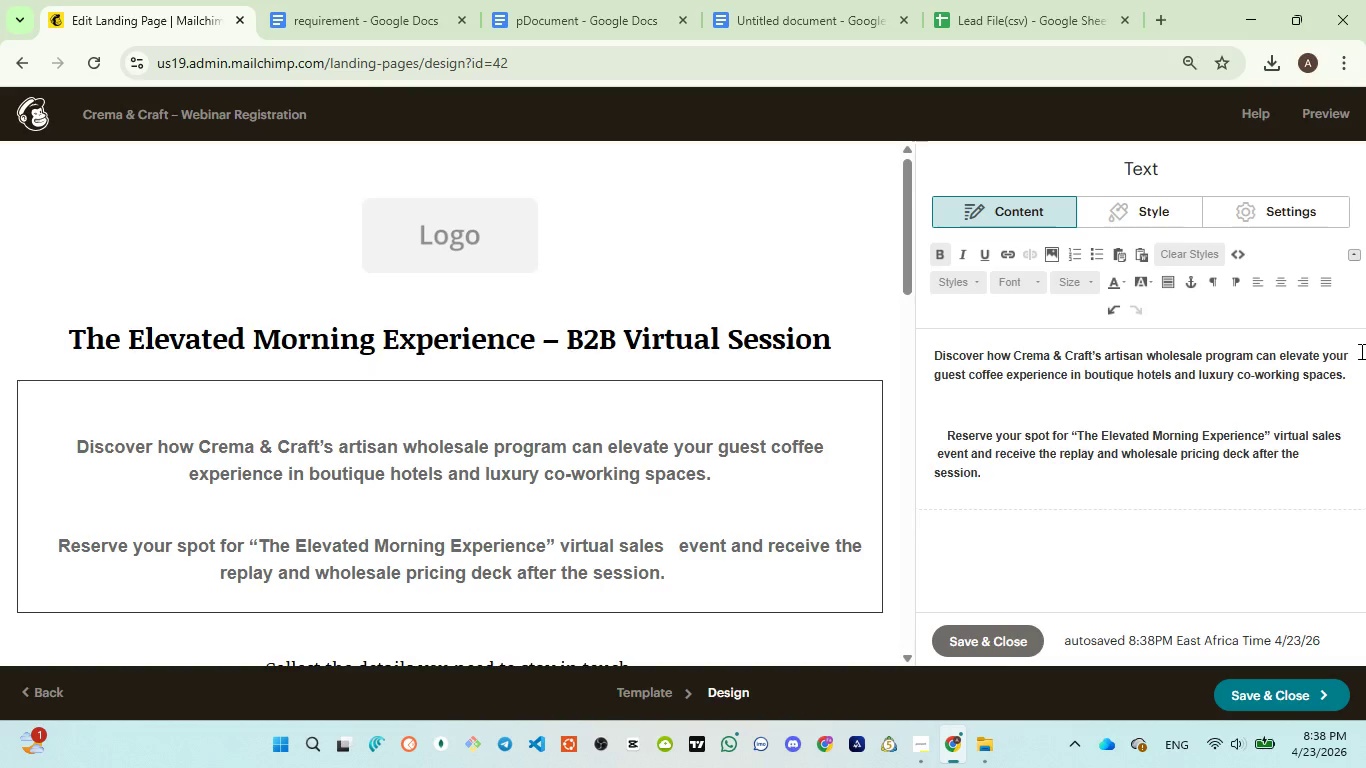 
key(Space)
 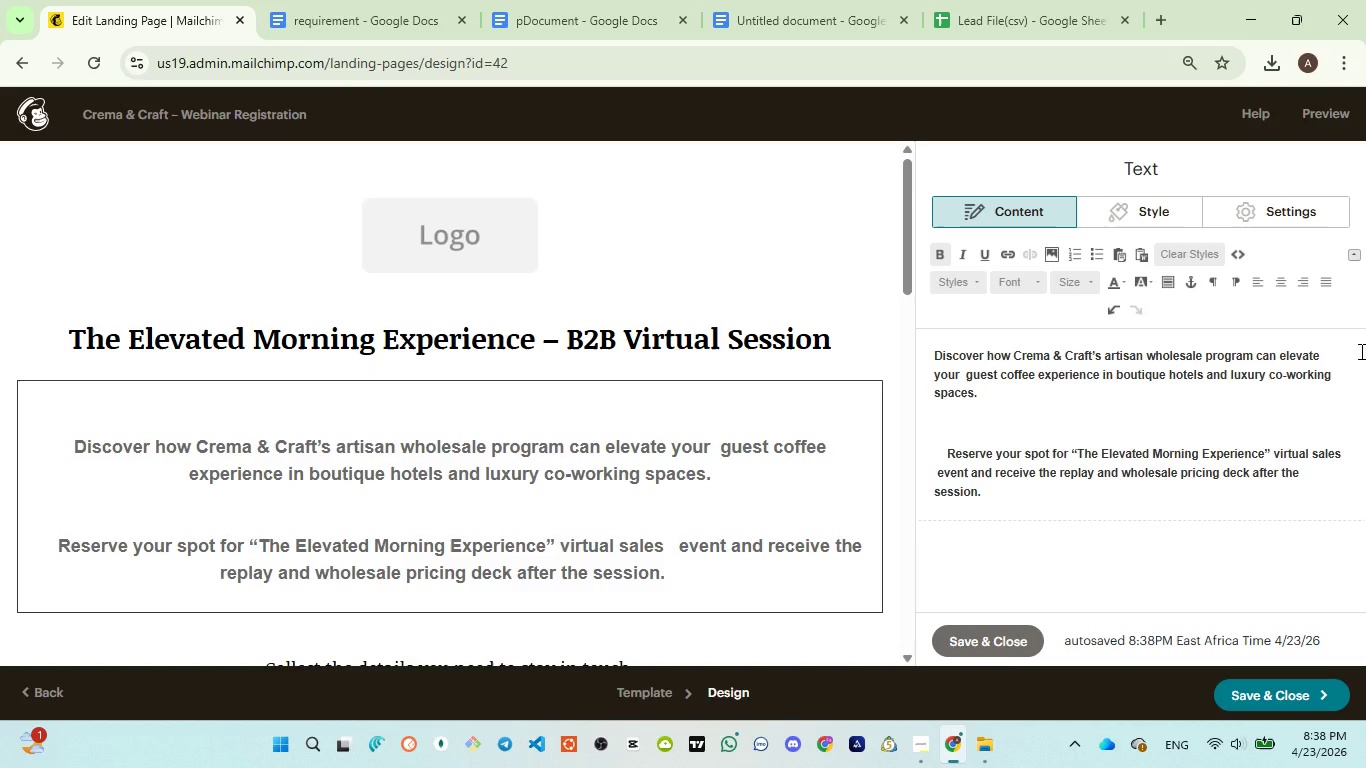 
key(Space)
 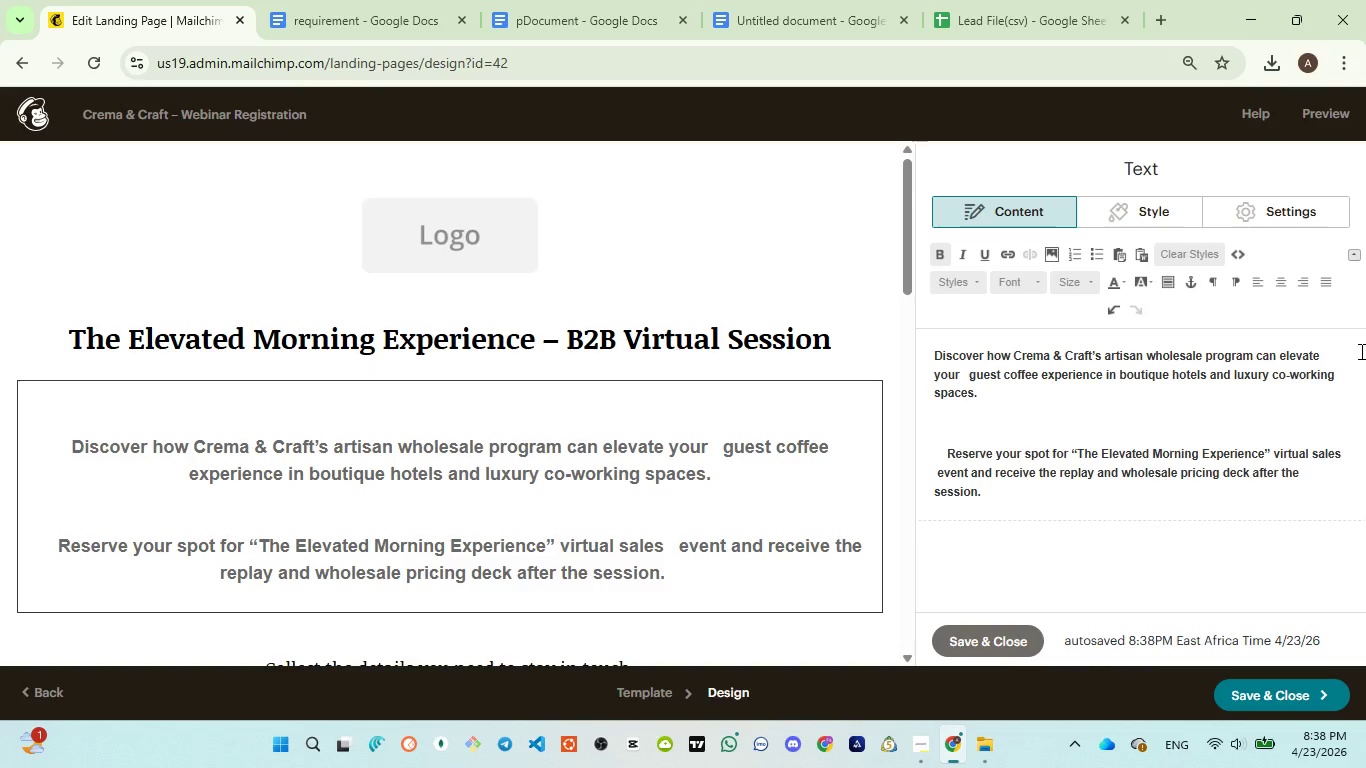 
key(Space)
 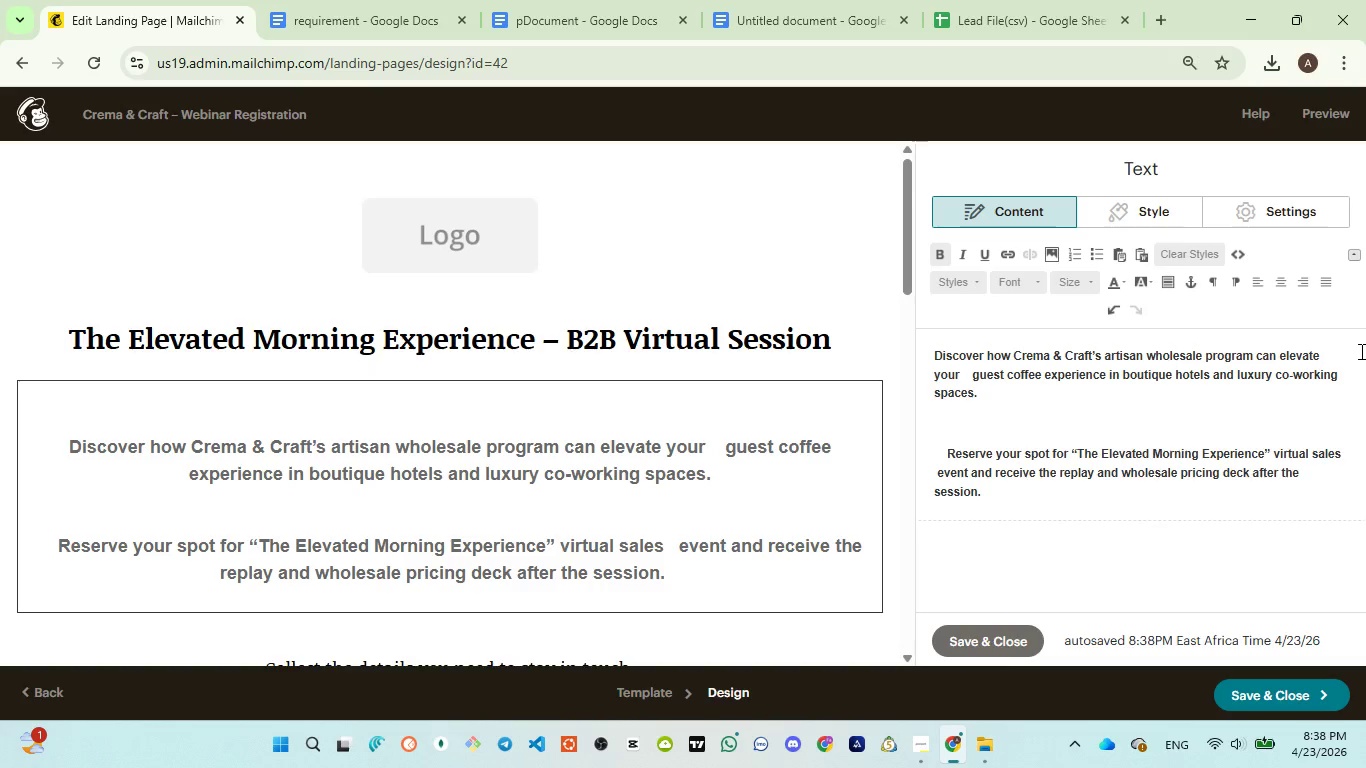 
key(Backspace)
 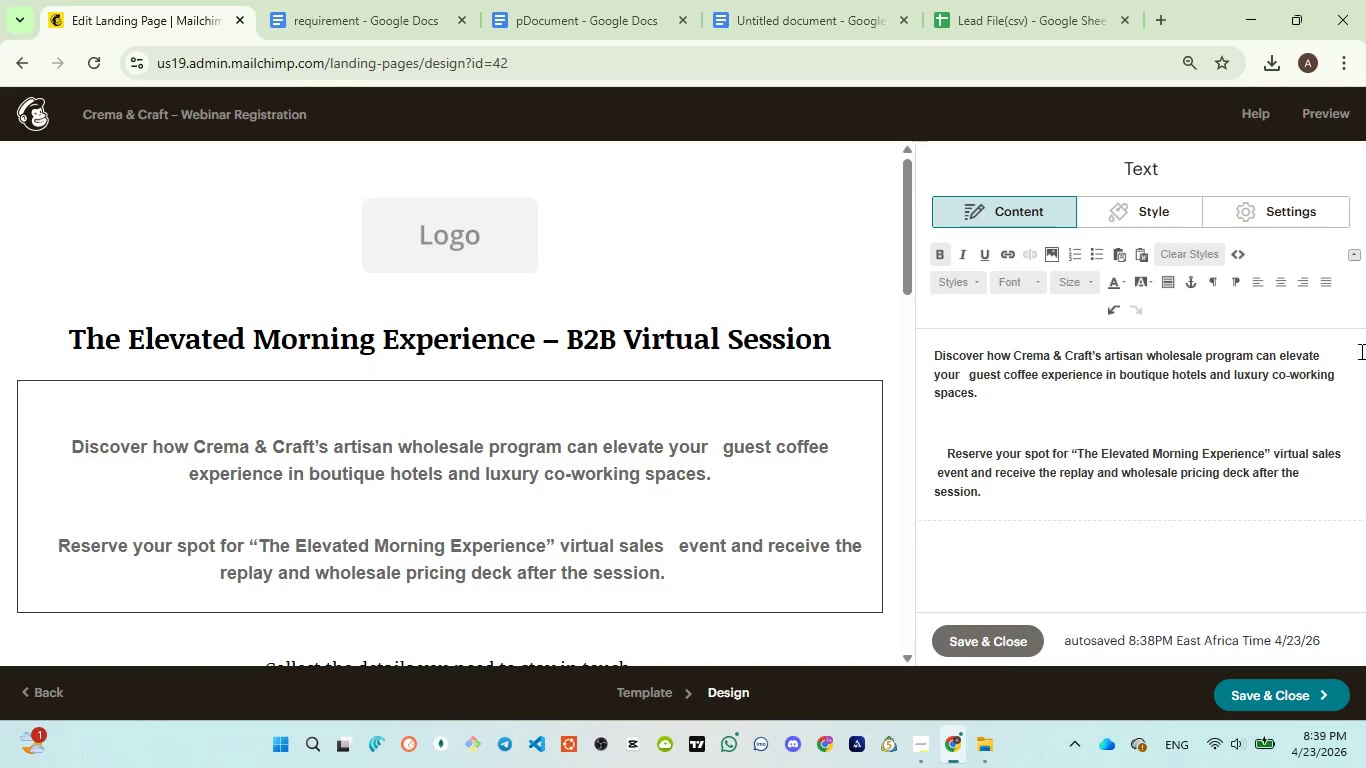 
key(Backspace)
 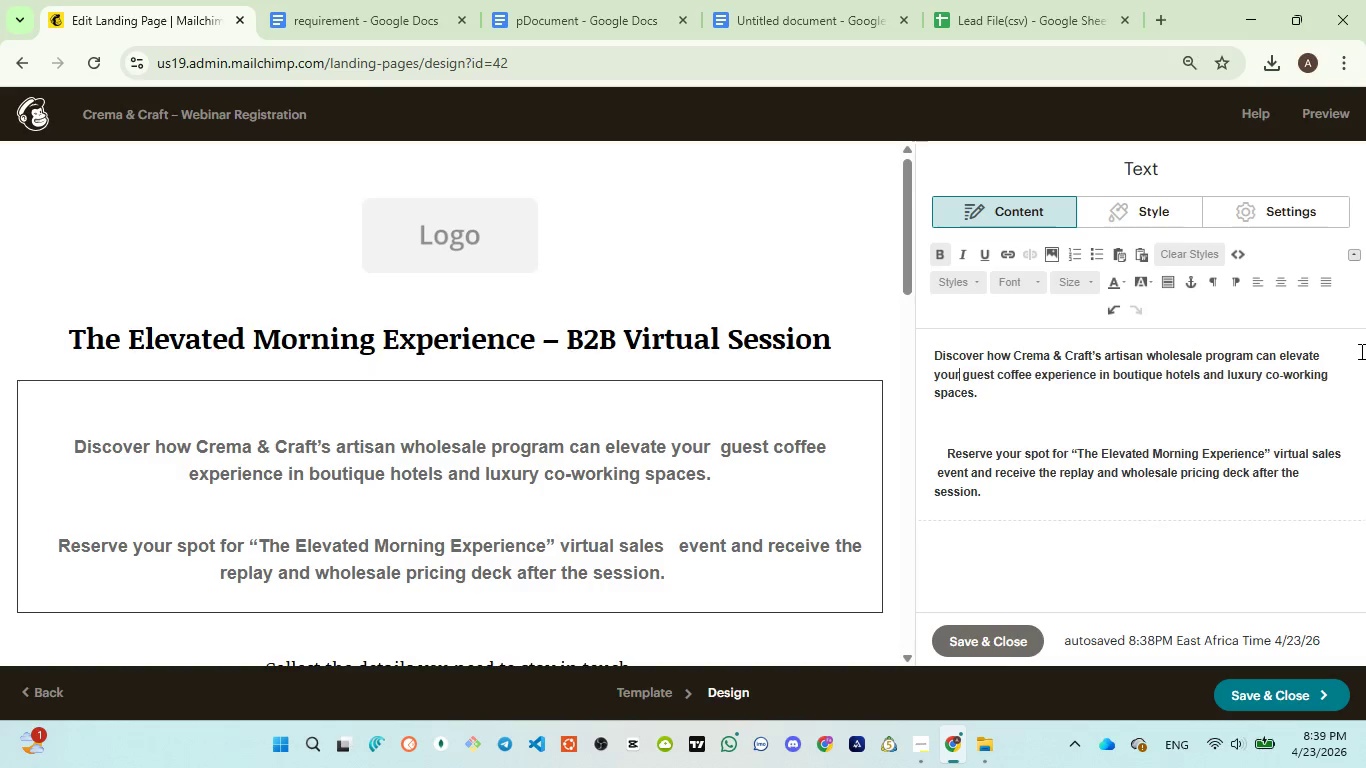 
key(Backspace)
 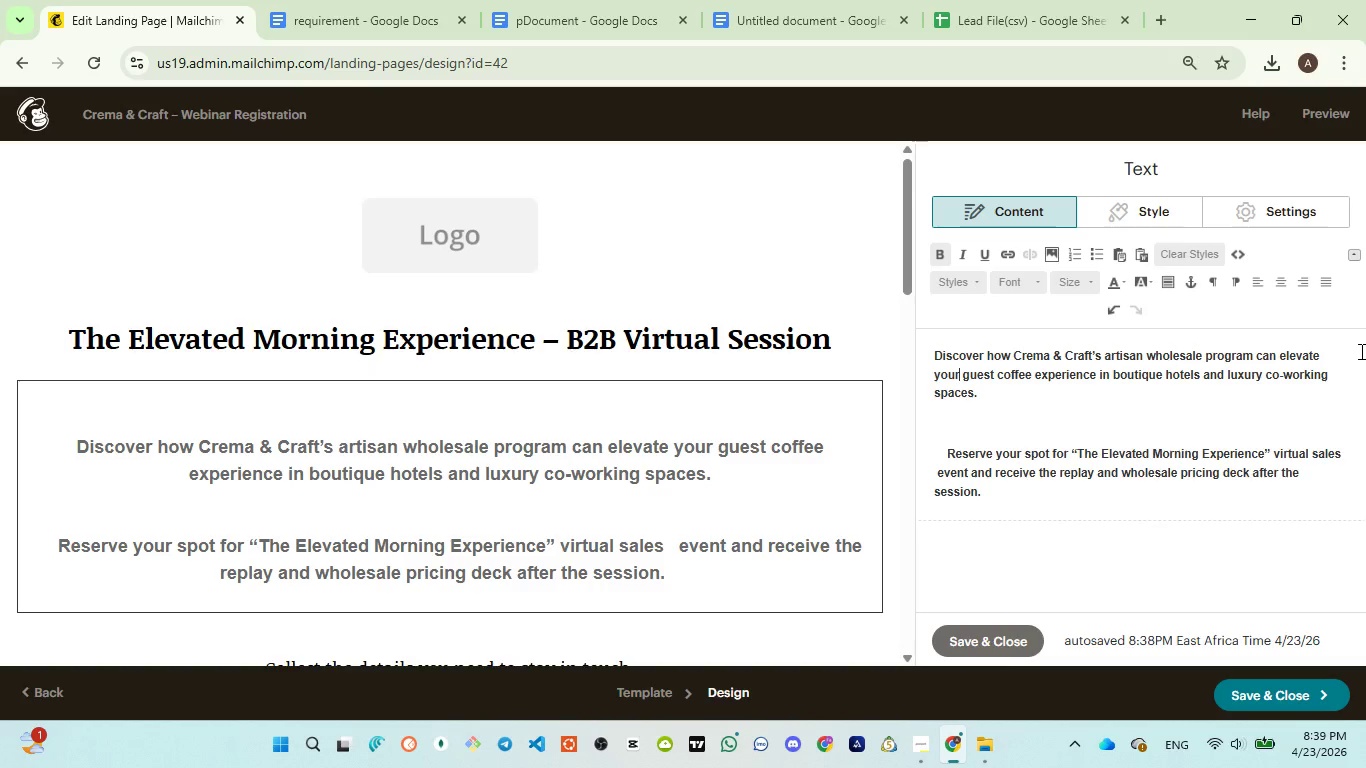 
key(Space)
 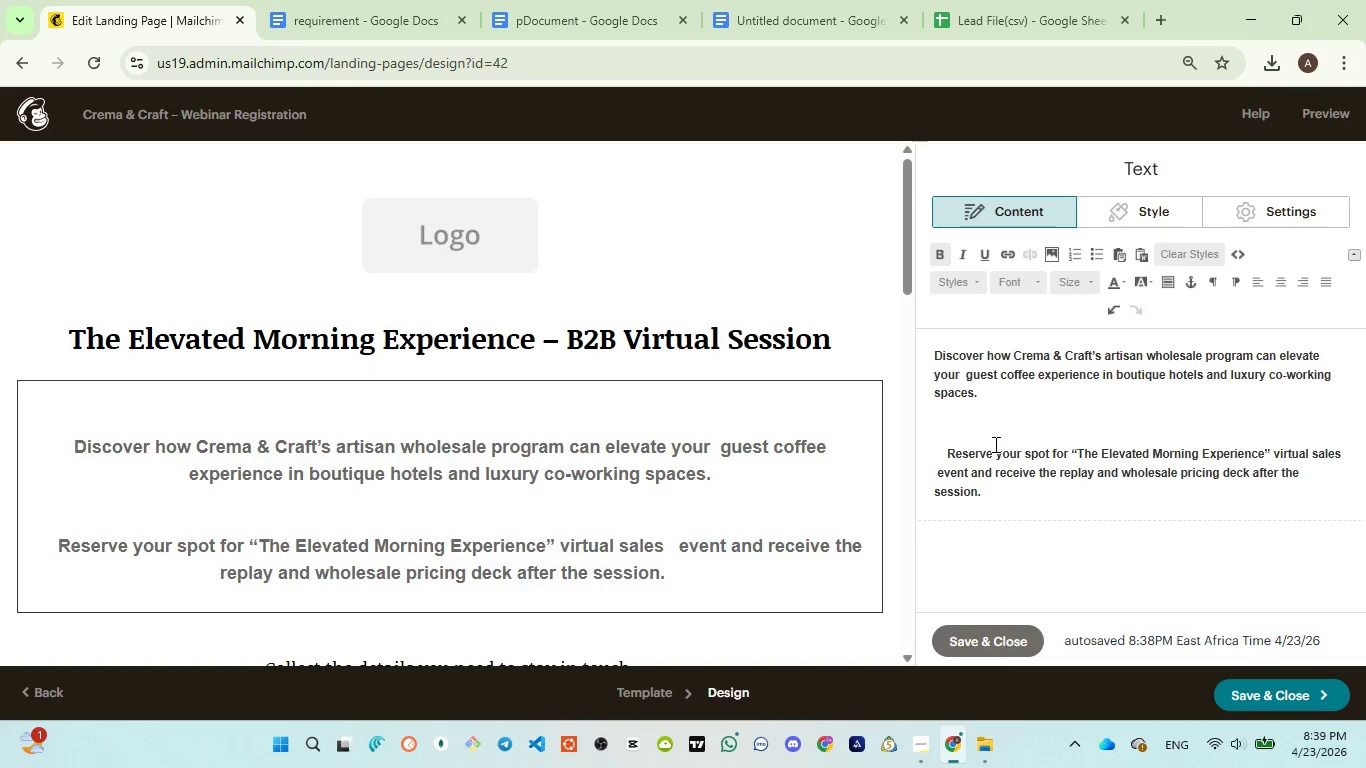 
left_click([1000, 400])
 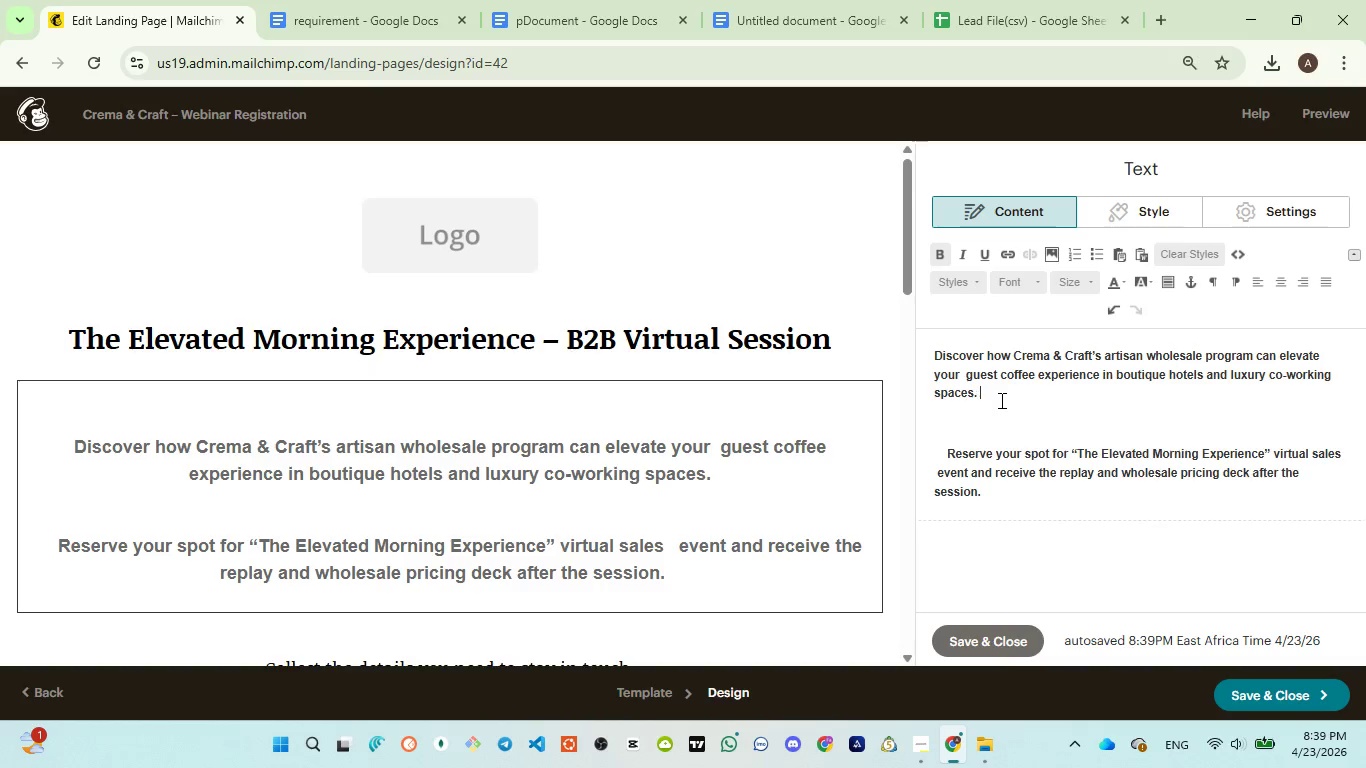 
key(Space)
 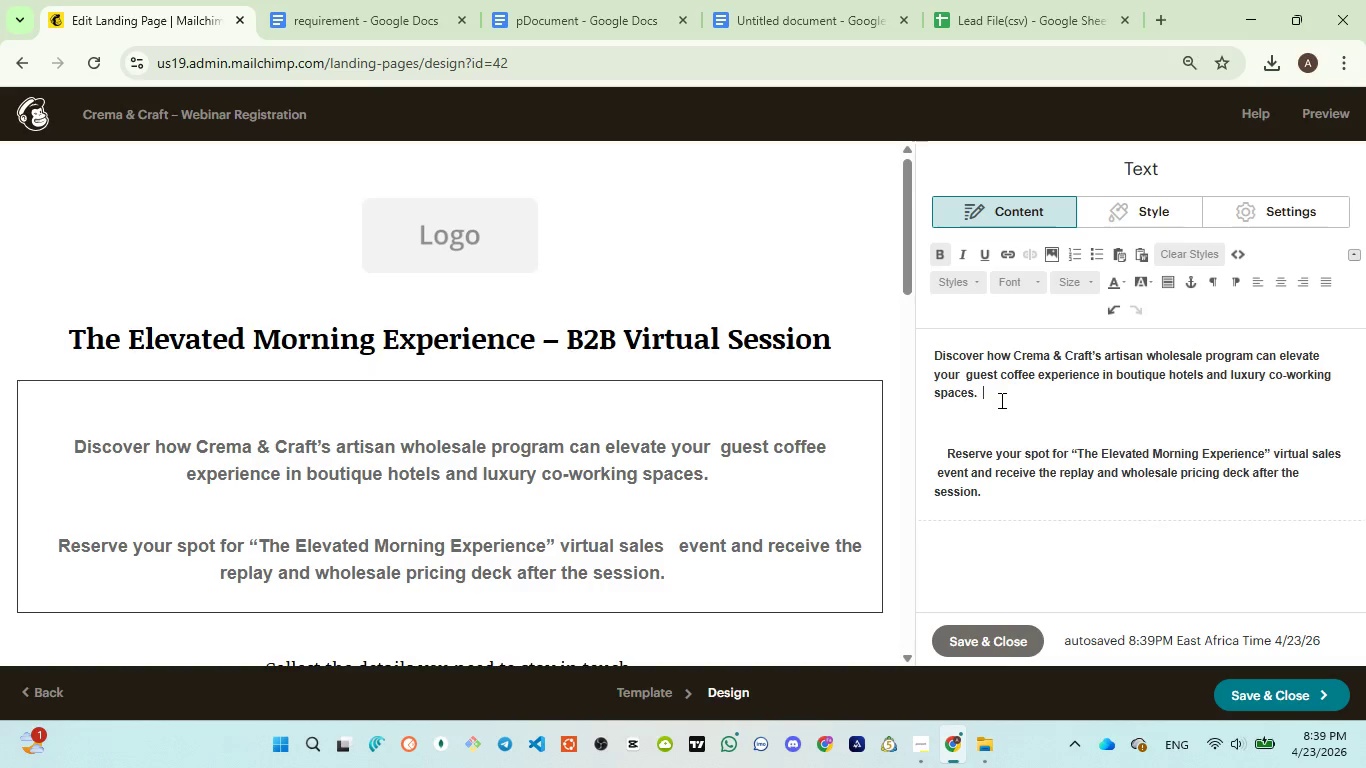 
key(Space)
 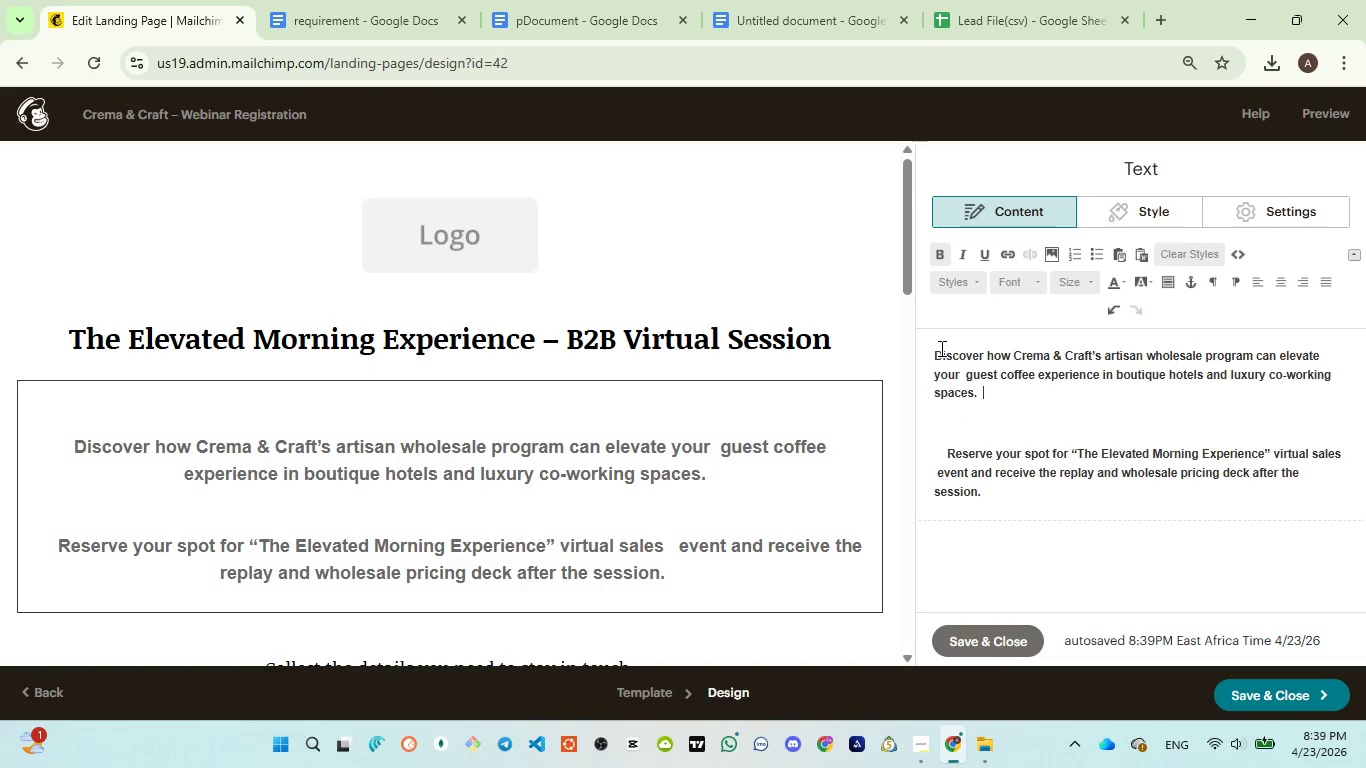 
left_click([936, 353])
 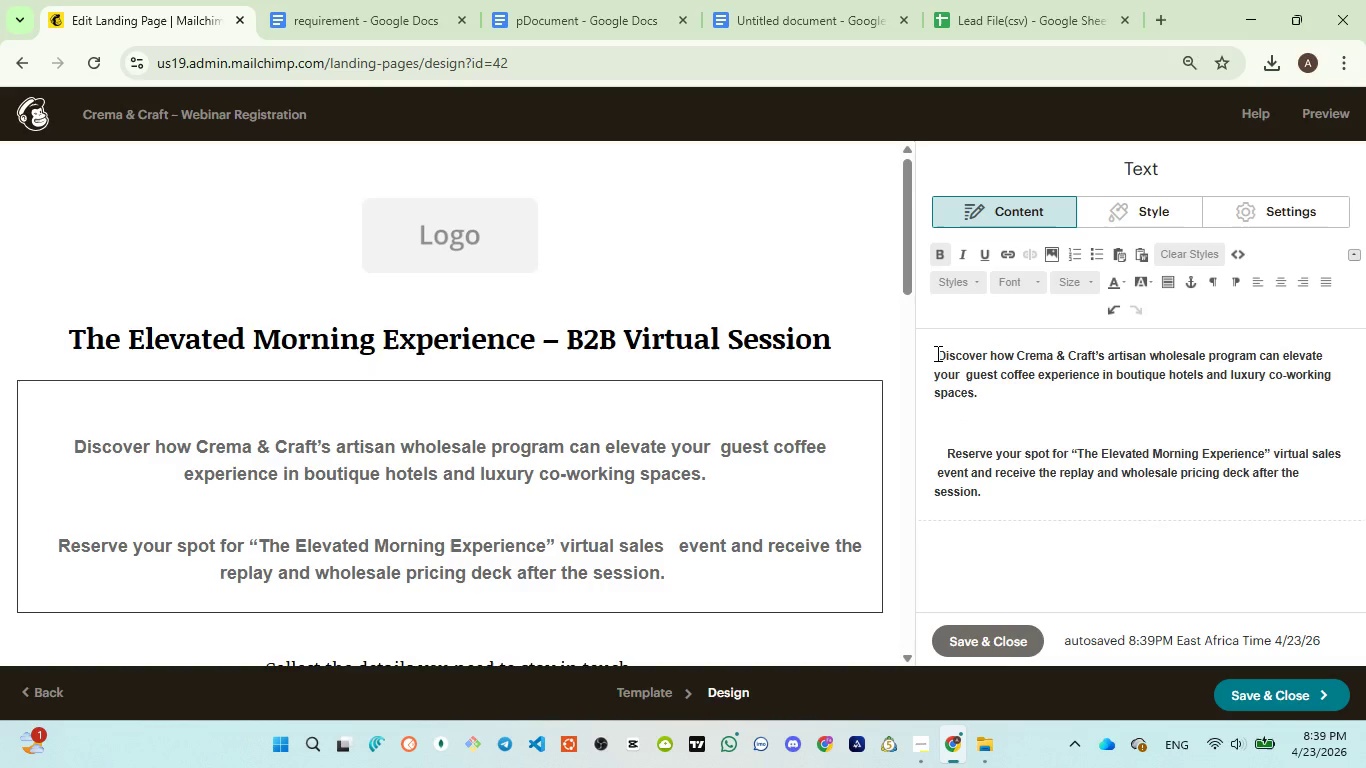 
key(Space)
 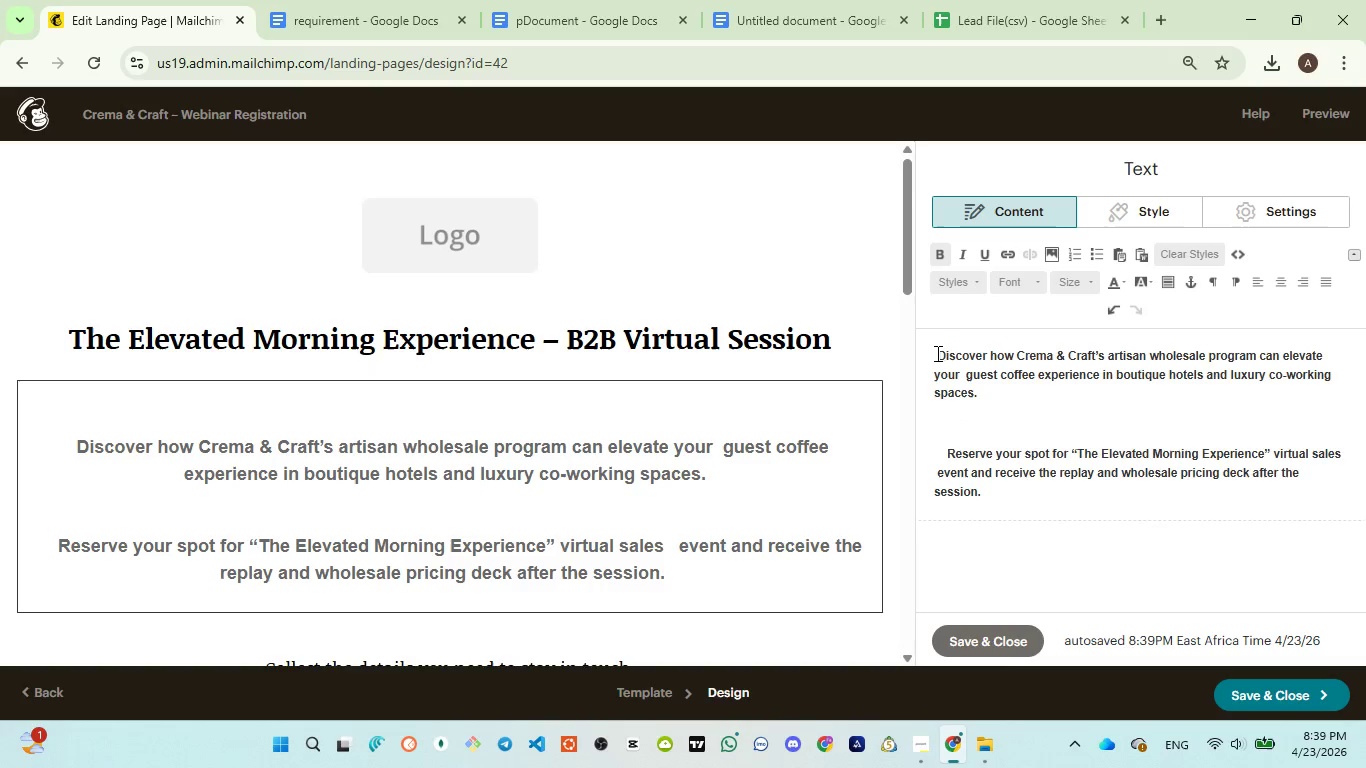 
key(Space)
 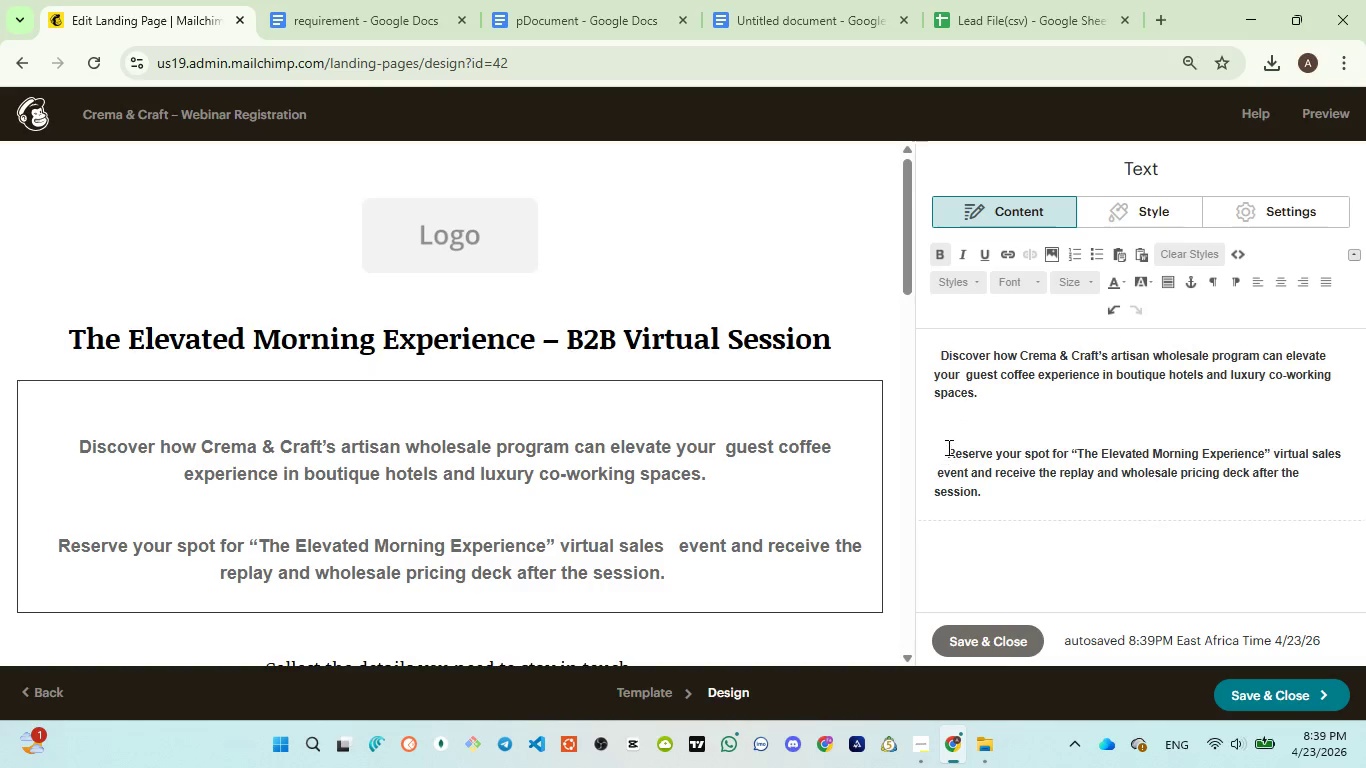 
left_click([948, 446])
 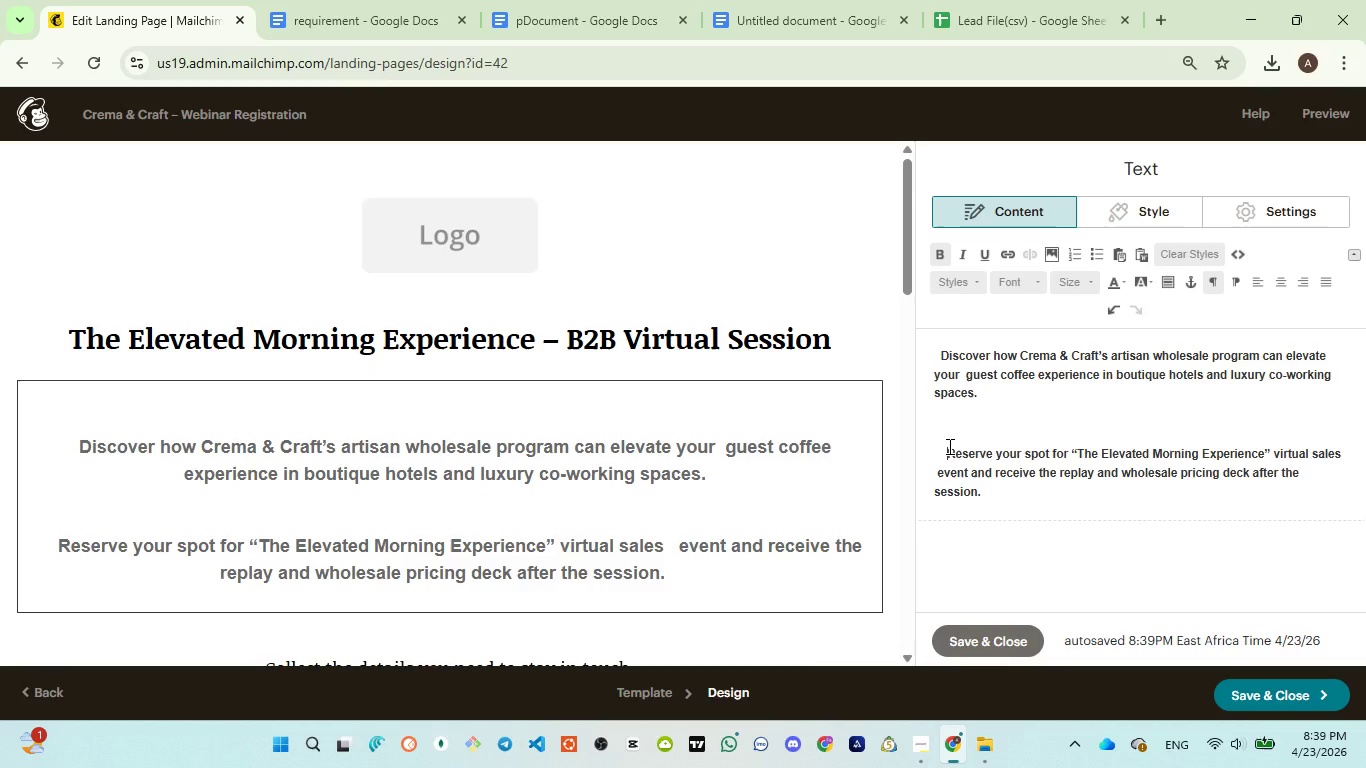 
key(Backspace)
 